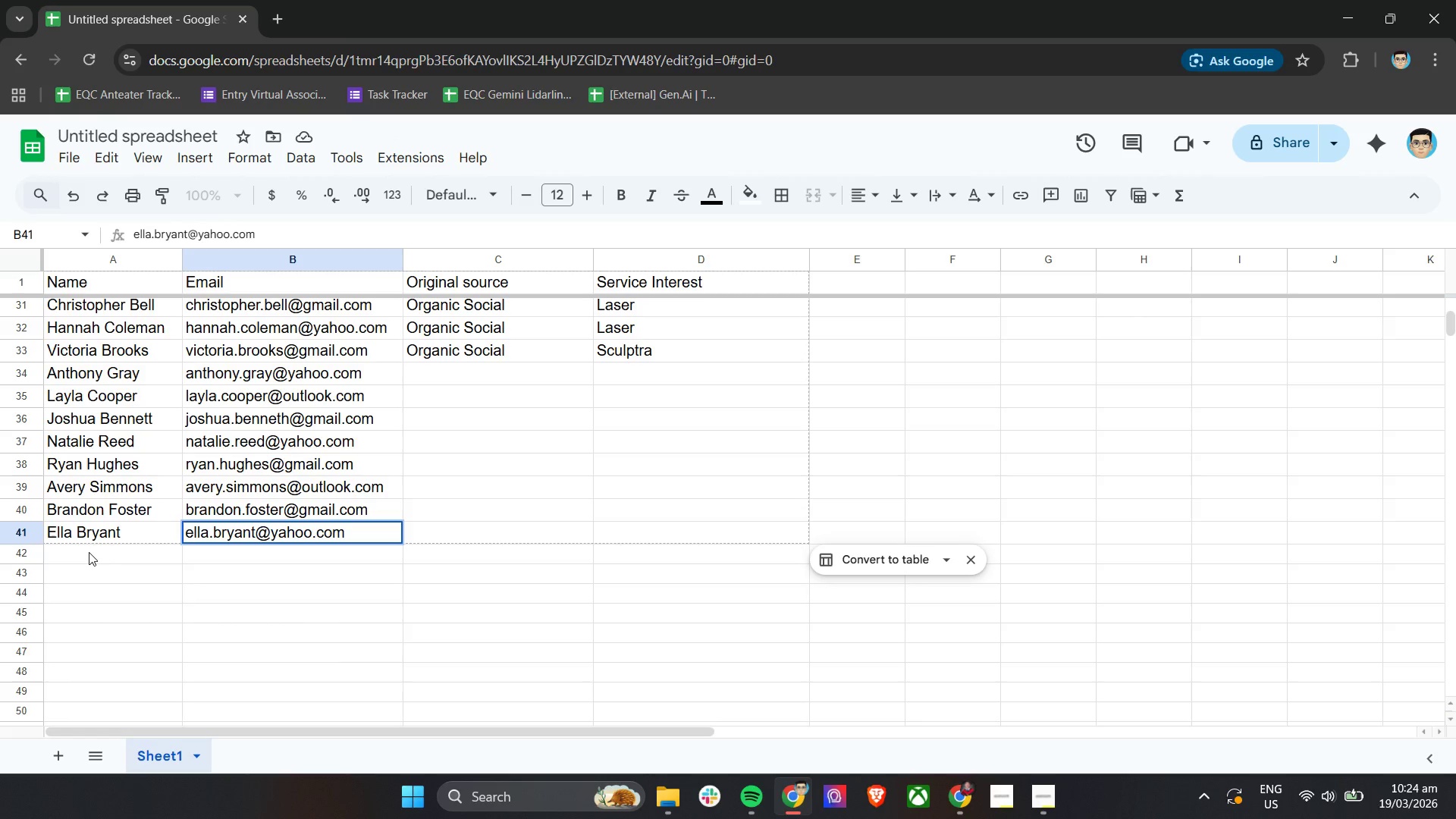 
left_click([89, 554])
 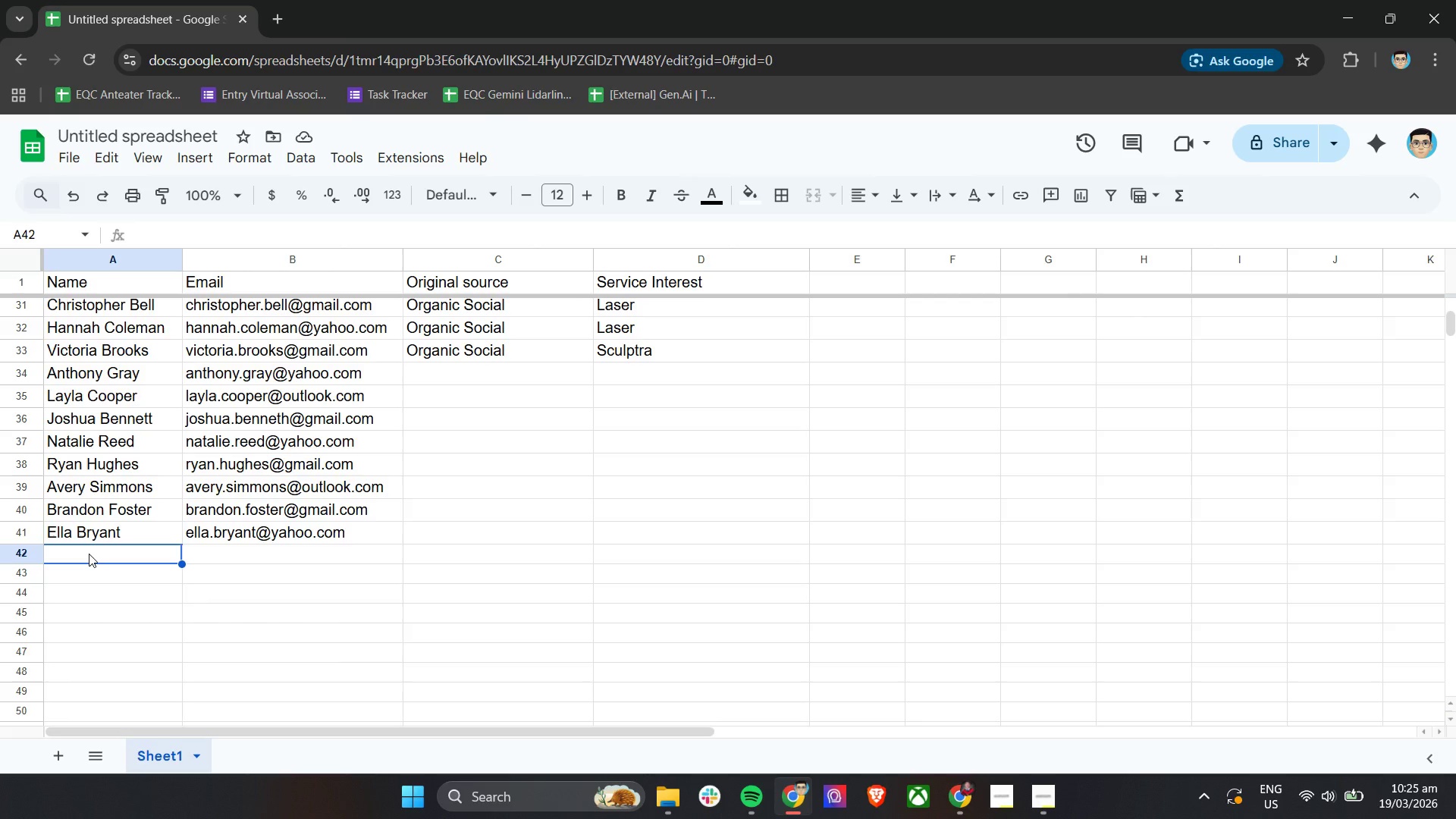 
wait(10.77)
 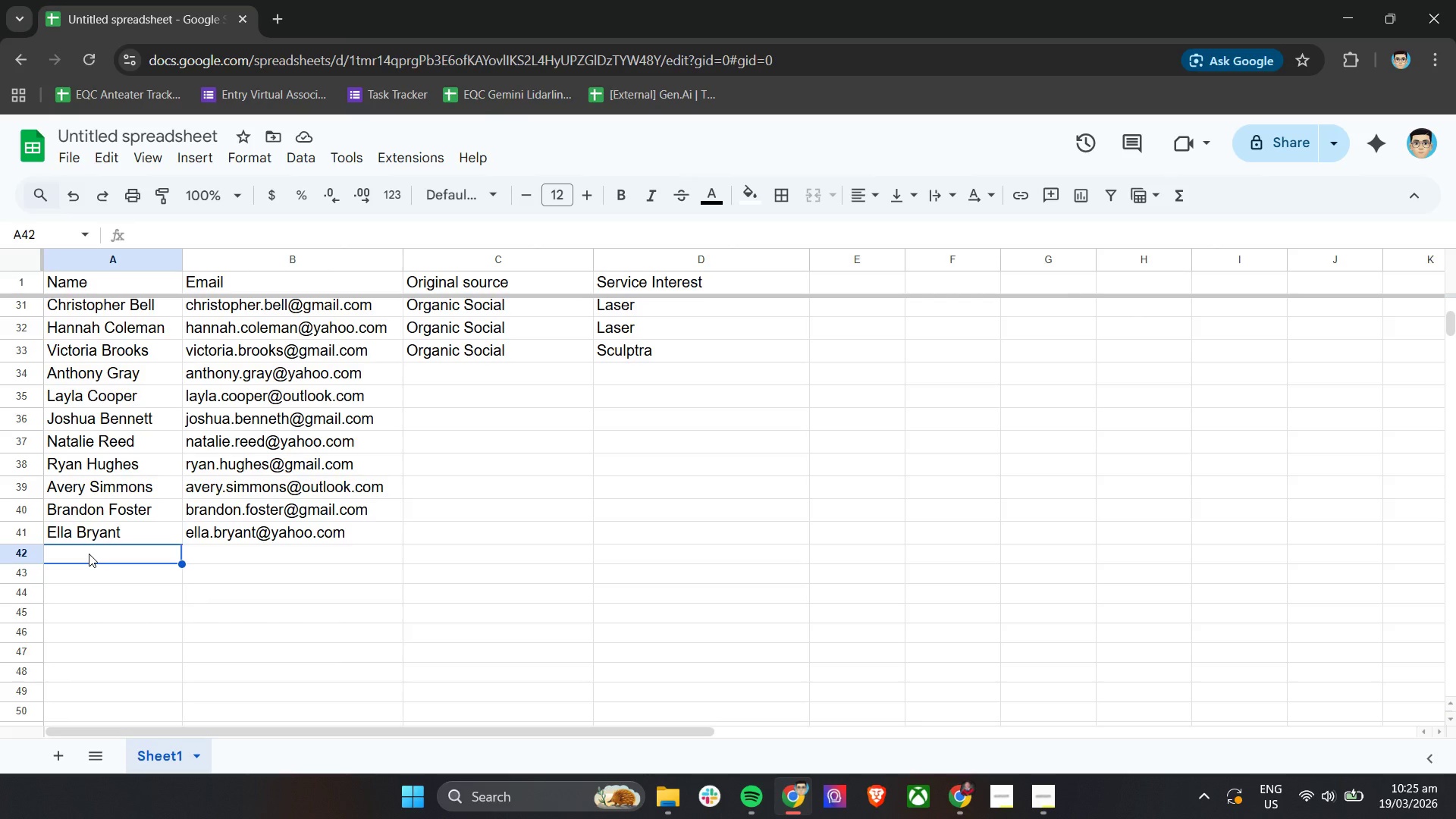 
type(Caleb Ward)
key(Tab)
type(C)
key(Backspace)
type(caleb.ward@)
 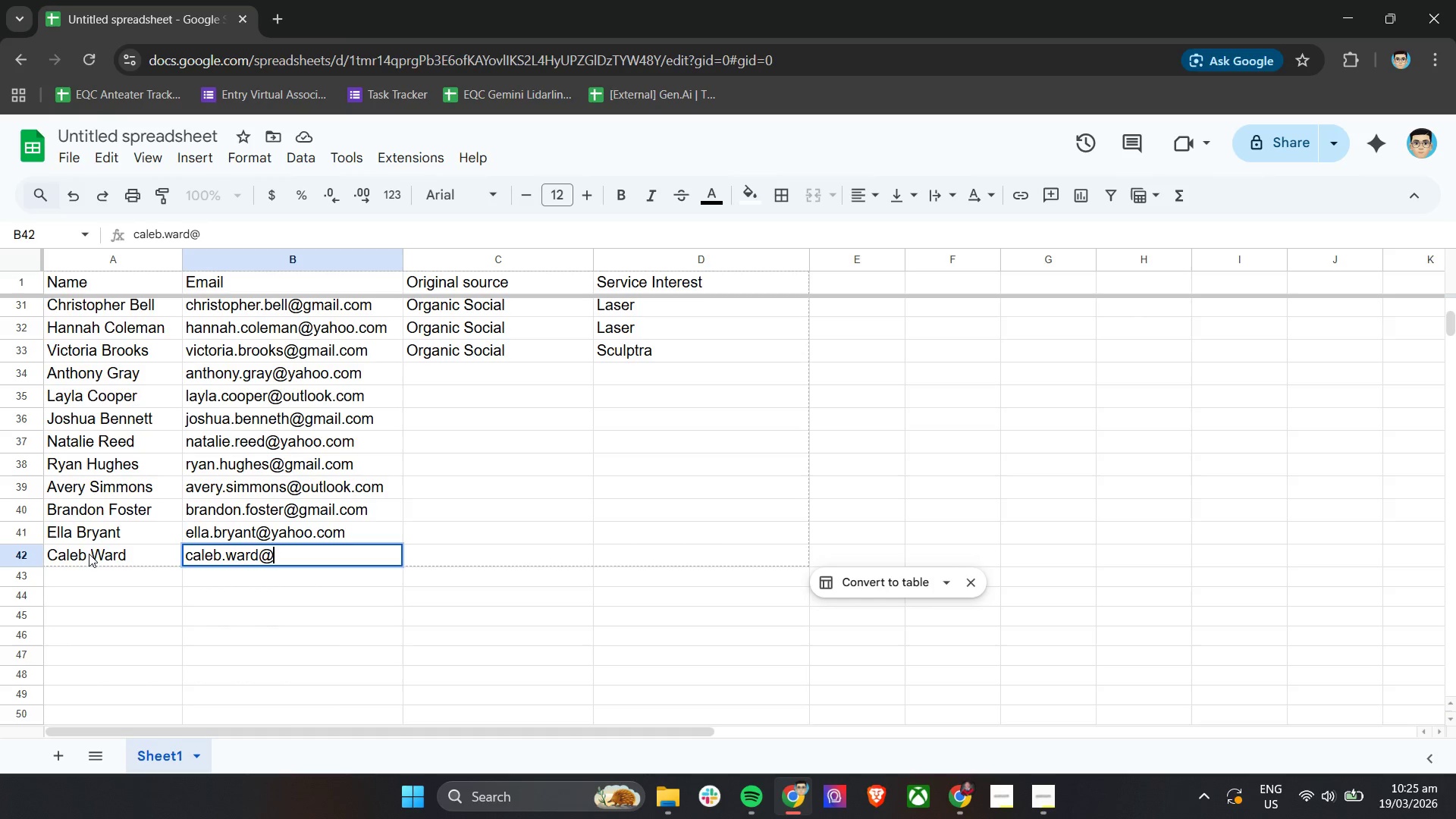 
wait(6.95)
 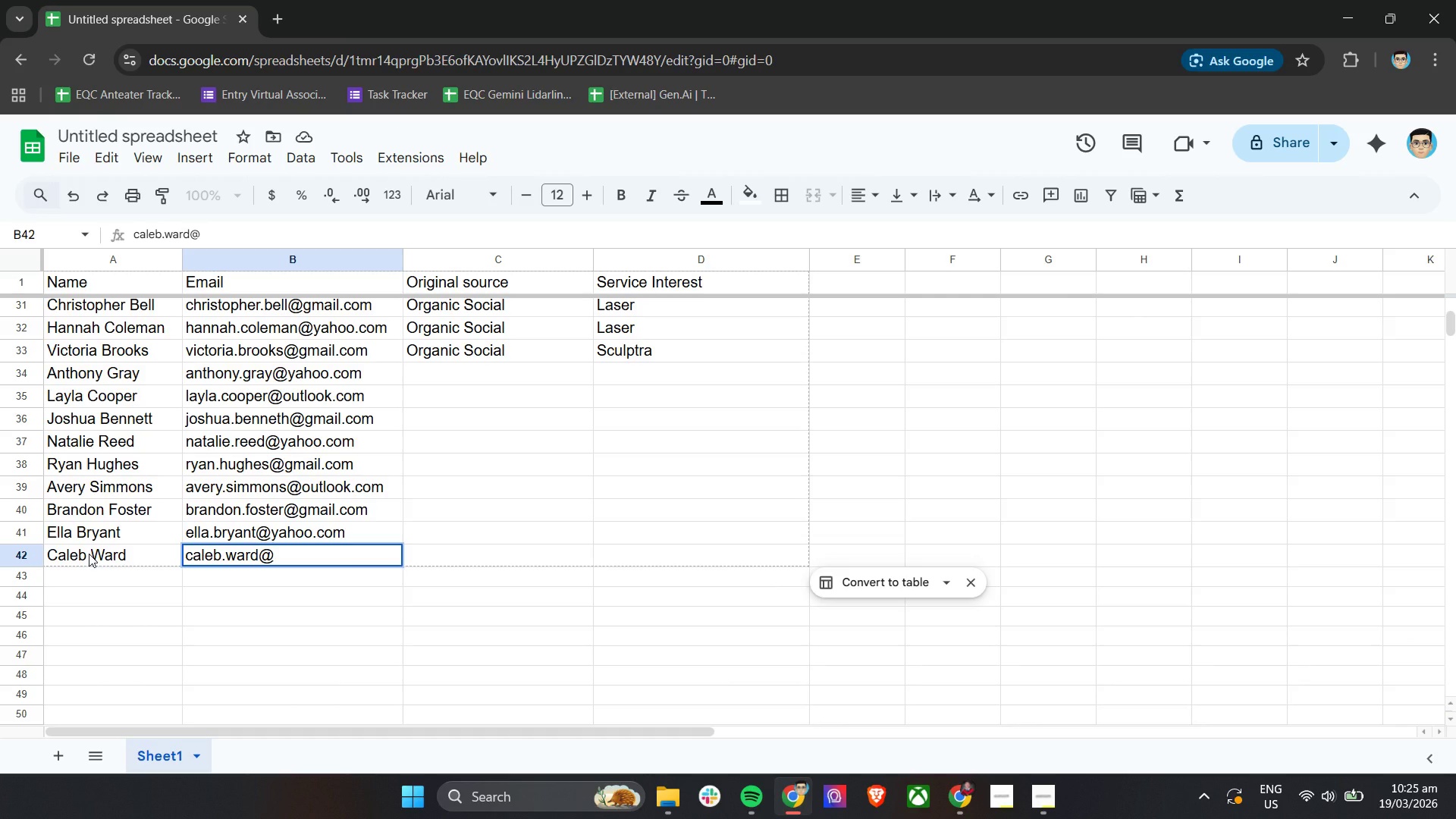 
type(gmail.com)
 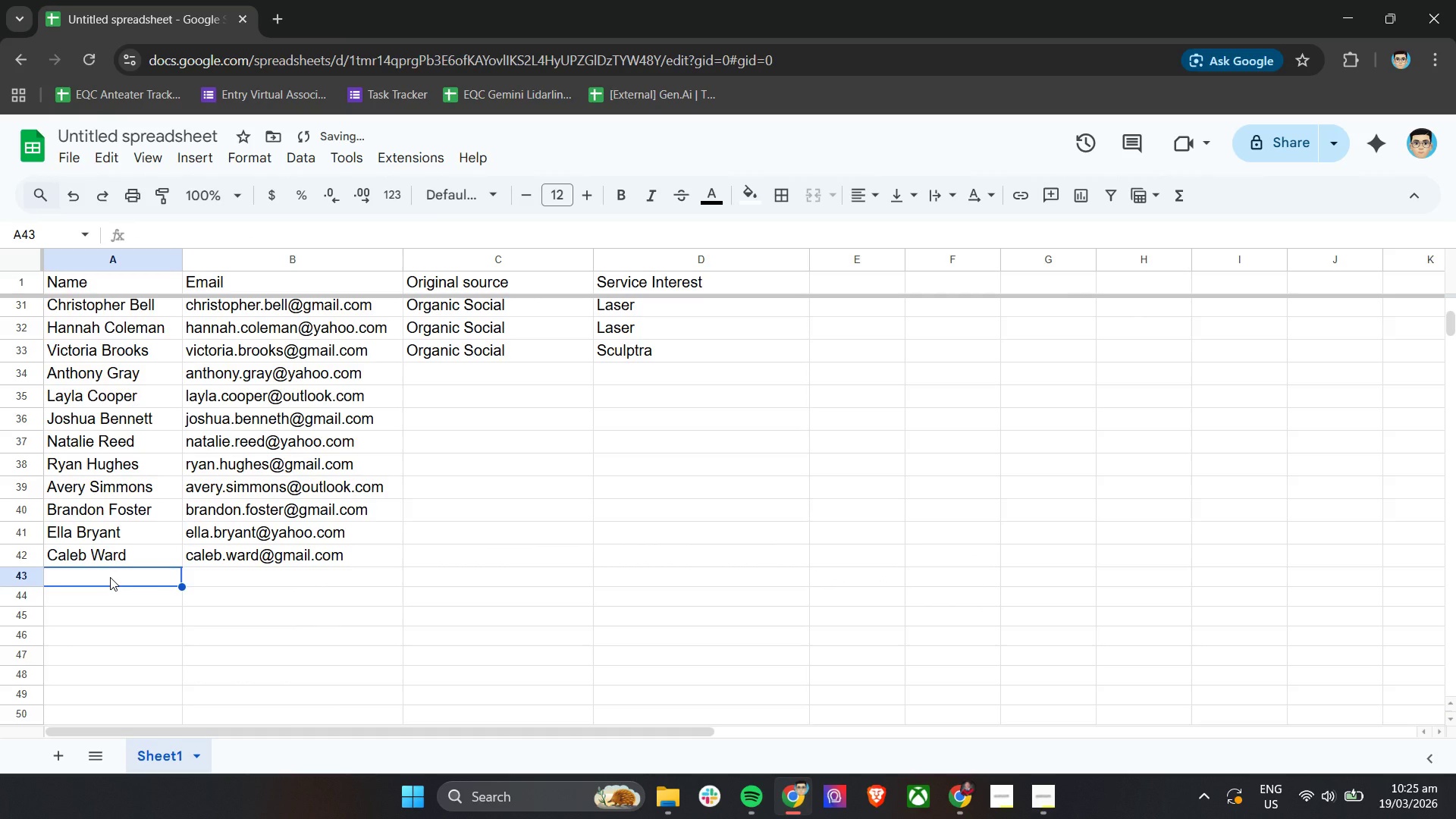 
type(Samantha Hayes)
key(Tab)
 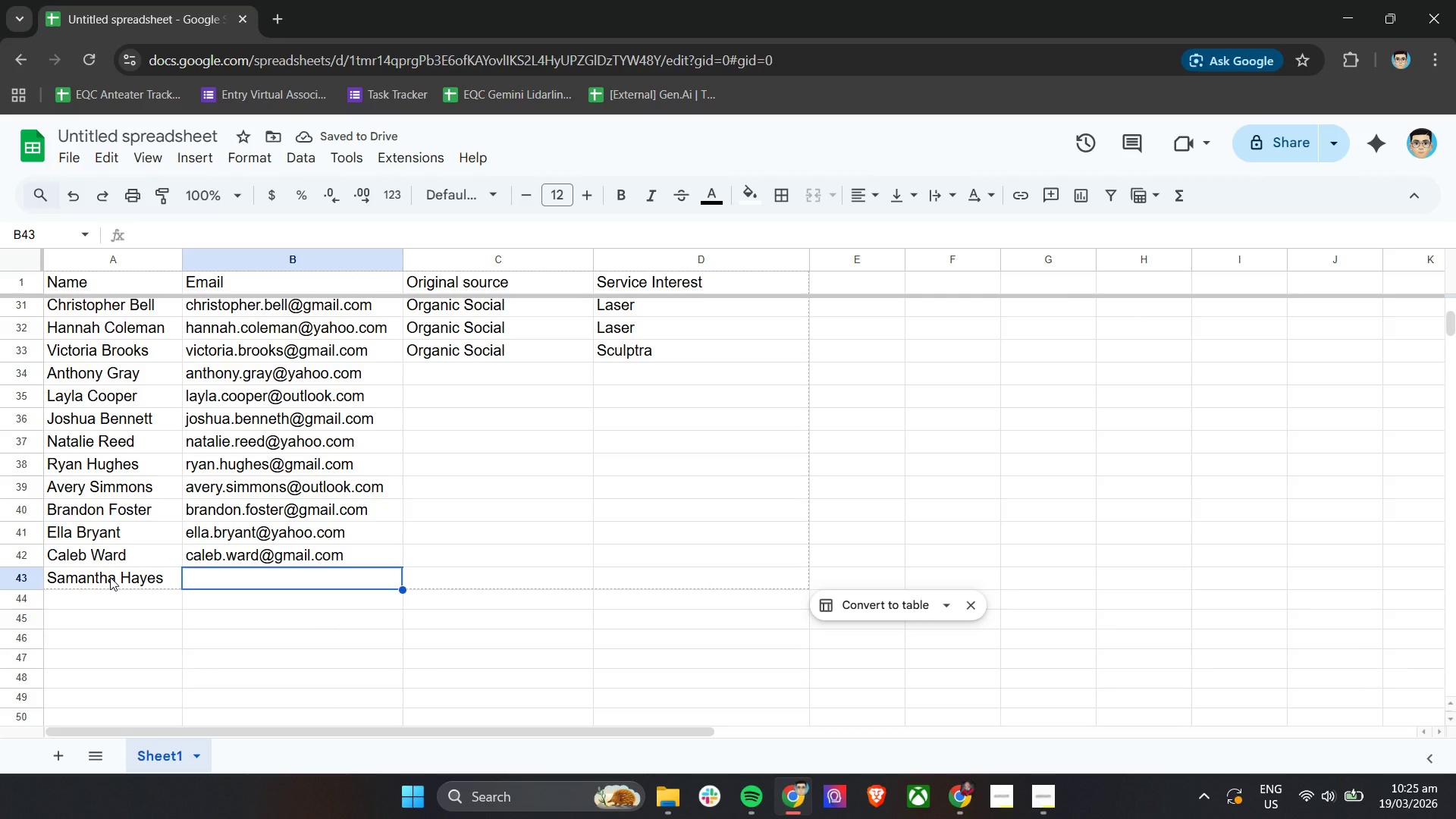 
type(samanttha)
key(Backspace)
key(Backspace)
key(Backspace)
type(ha.hayes@u)
key(Backspace)
type(u)
key(Backspace)
type(outlook.com)
 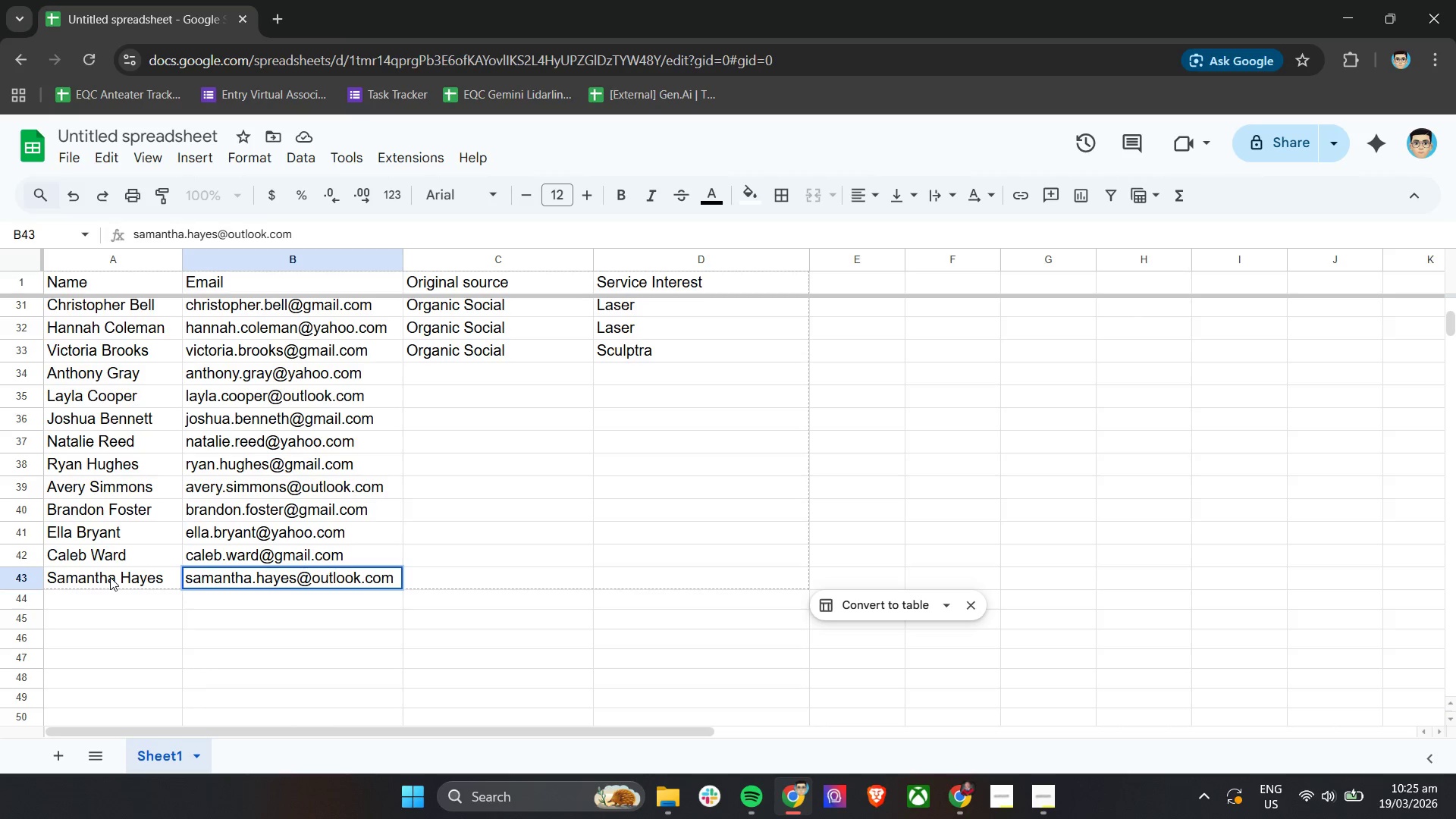 
left_click([100, 603])
 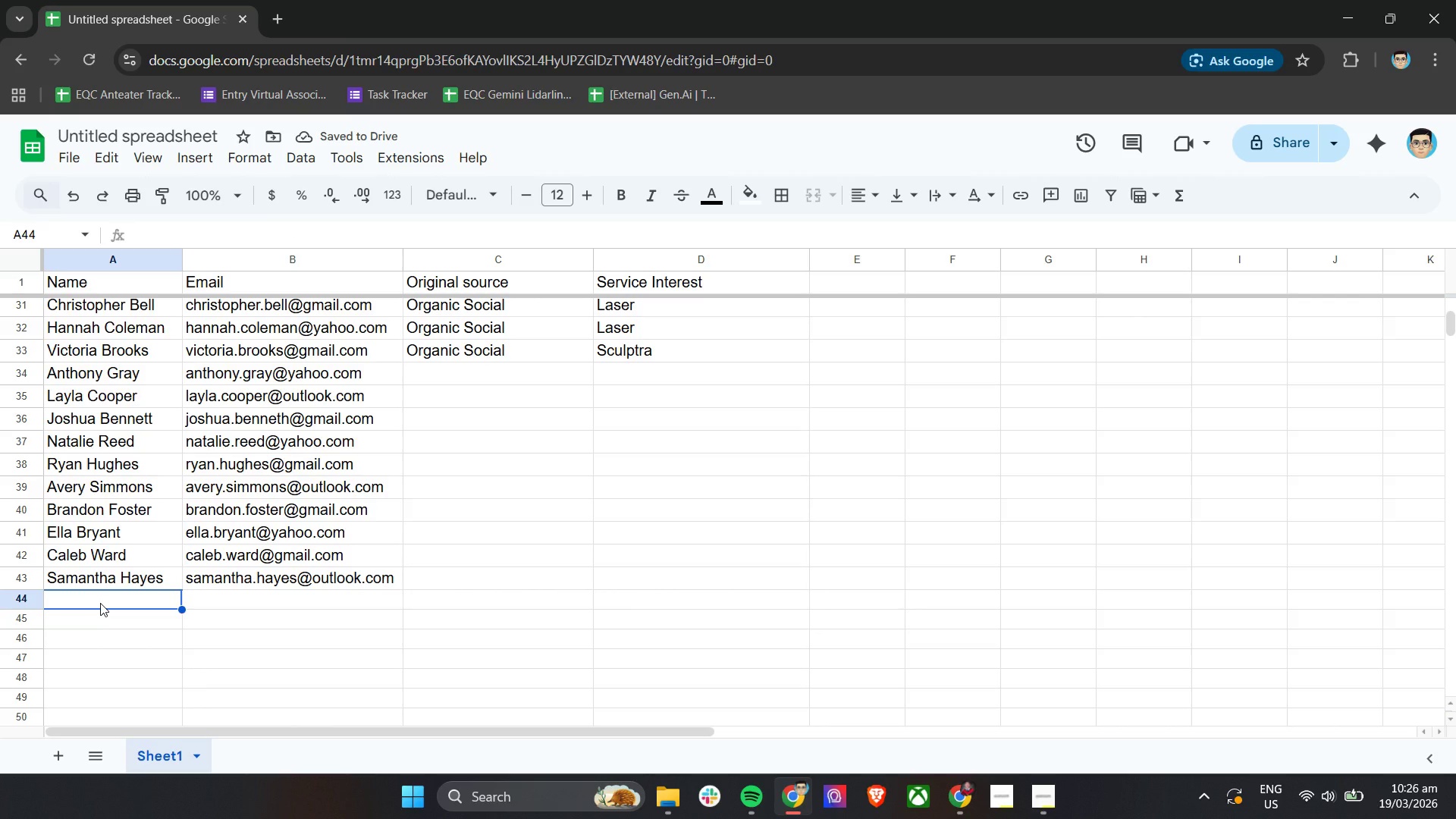 
wait(6.5)
 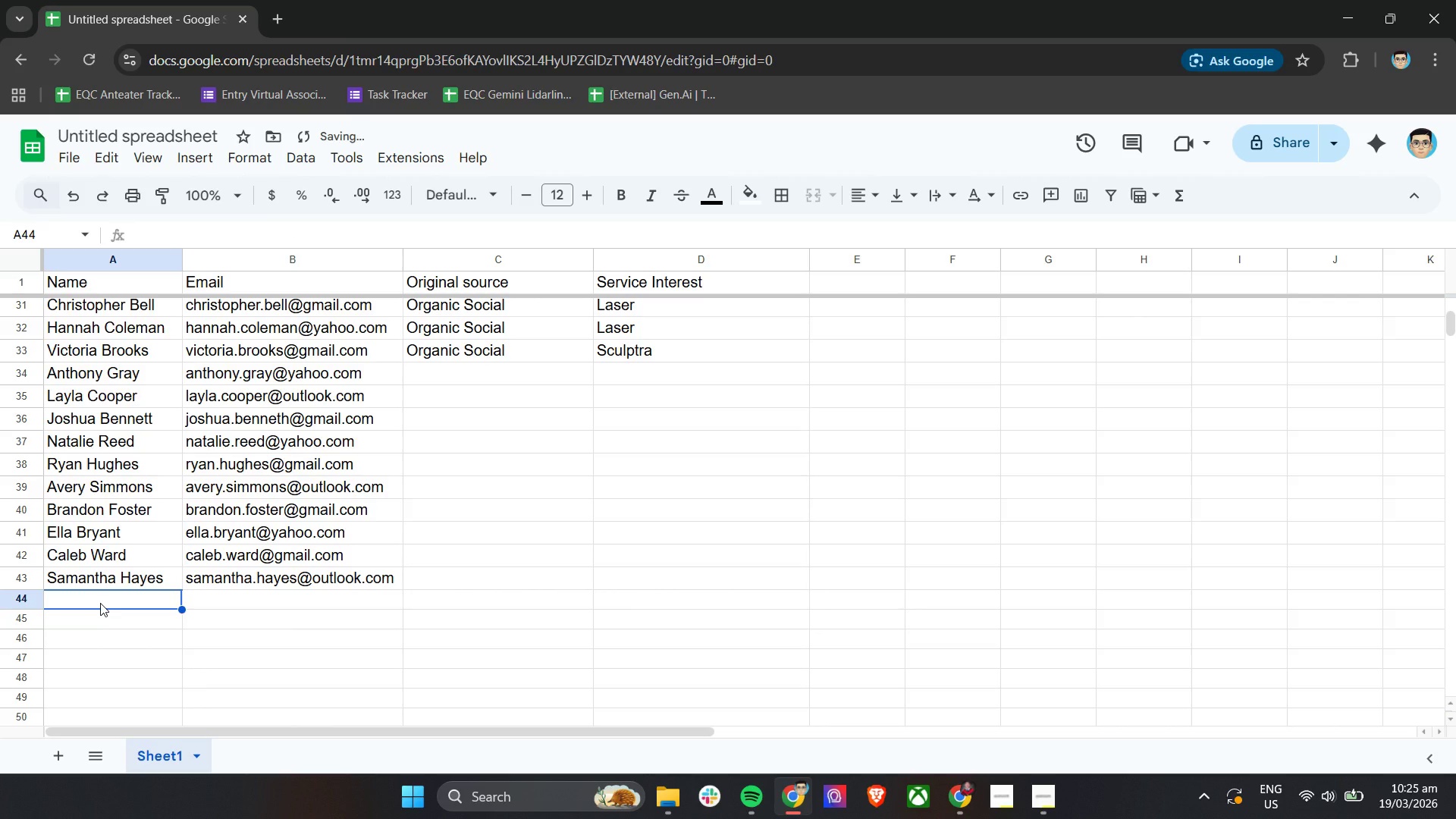 
type(Nathan Crus)
key(Backspace)
type(z)
key(Tab)
 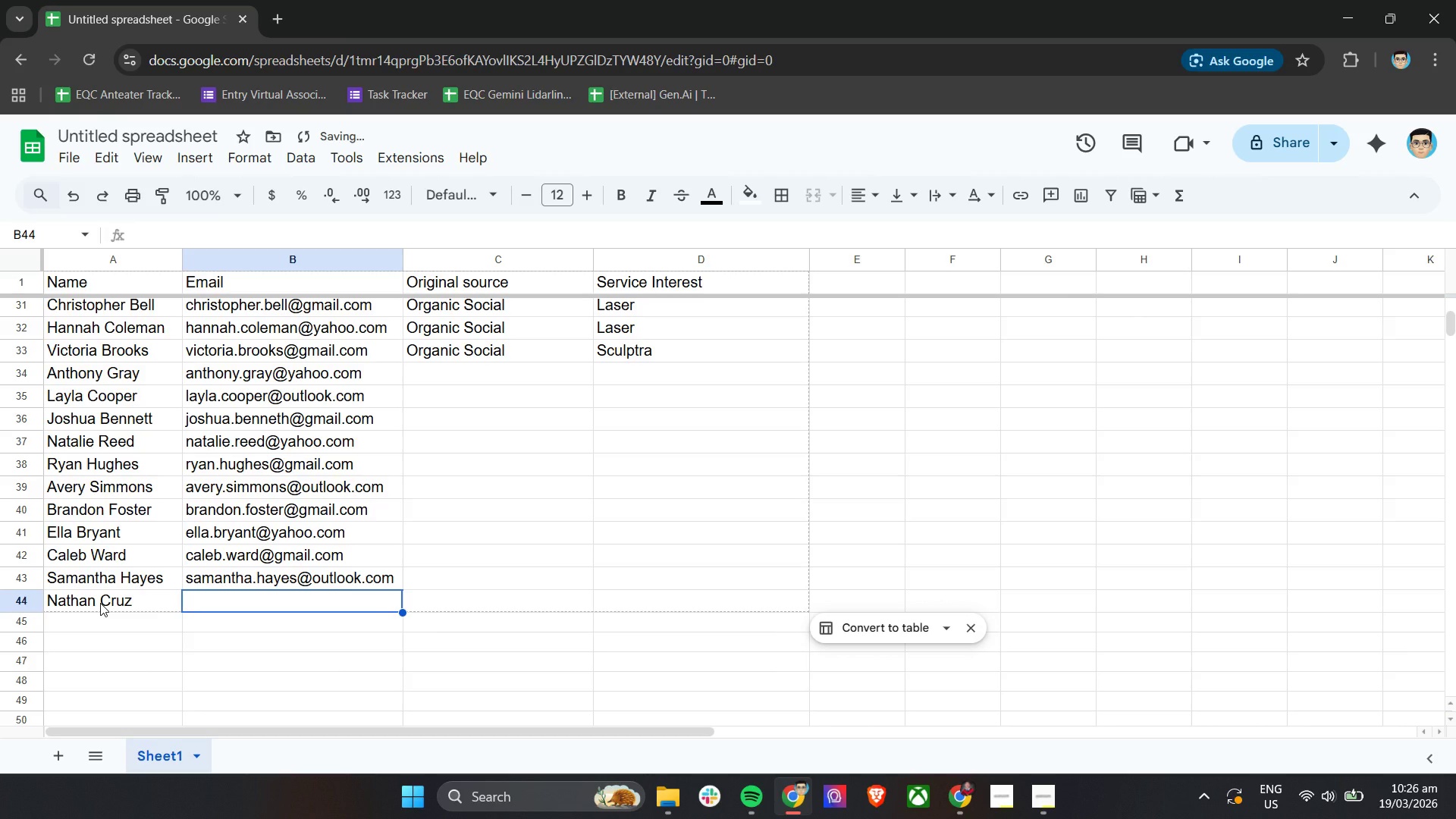 
type(natha.cruz@gmail.com)
 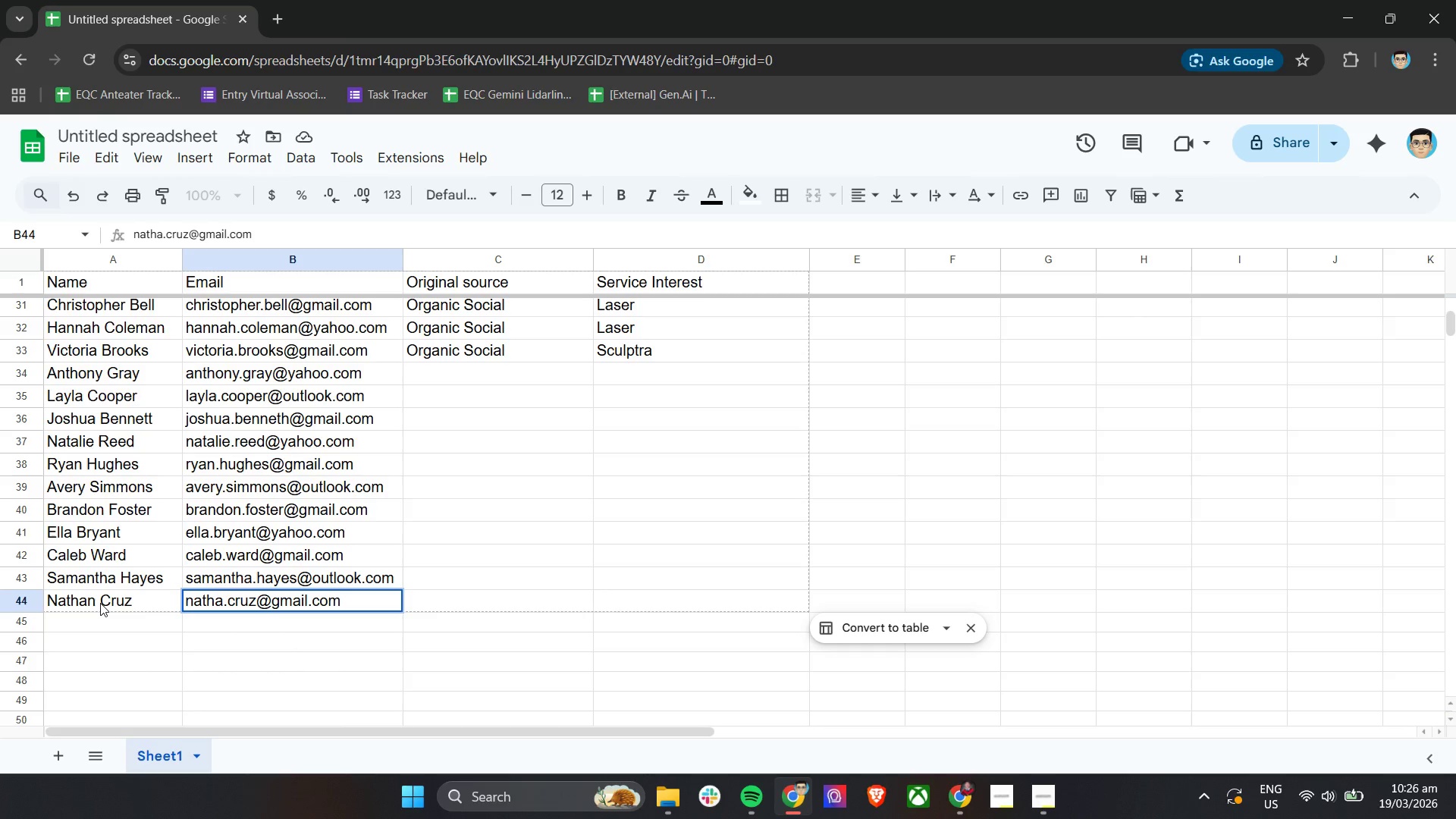 
left_click([95, 634])
 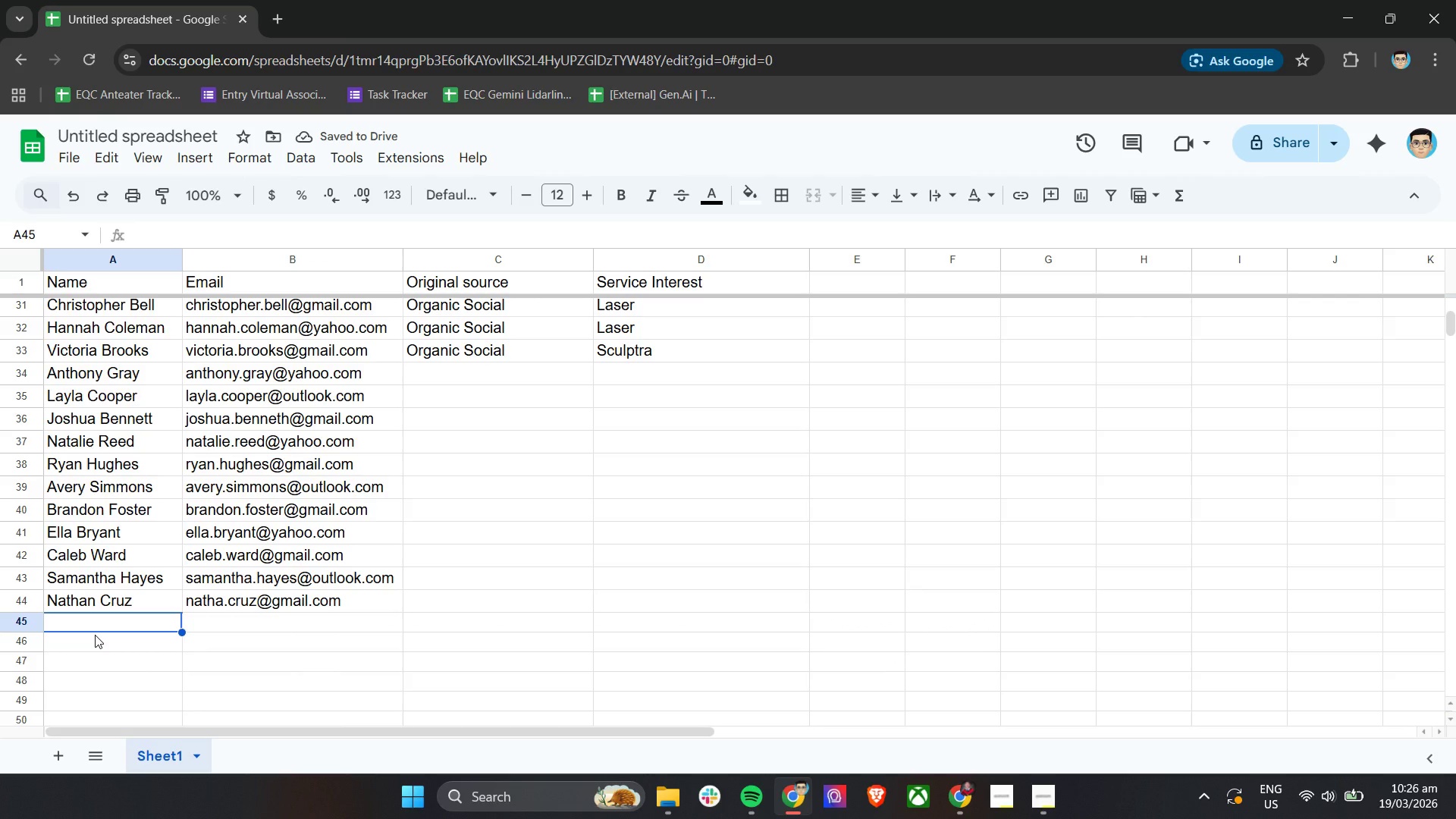 
type(Aia )
key(Backspace)
key(Backspace)
key(Backspace)
type(ria Scoot)
key(Backspace)
key(Backspace)
type(tt )
key(Tab)
type(aia)
key(Backspace)
key(Backspace)
type(ria.scotty@)
key(Backspace)
key(Backspace)
type(@yahoo.com)
 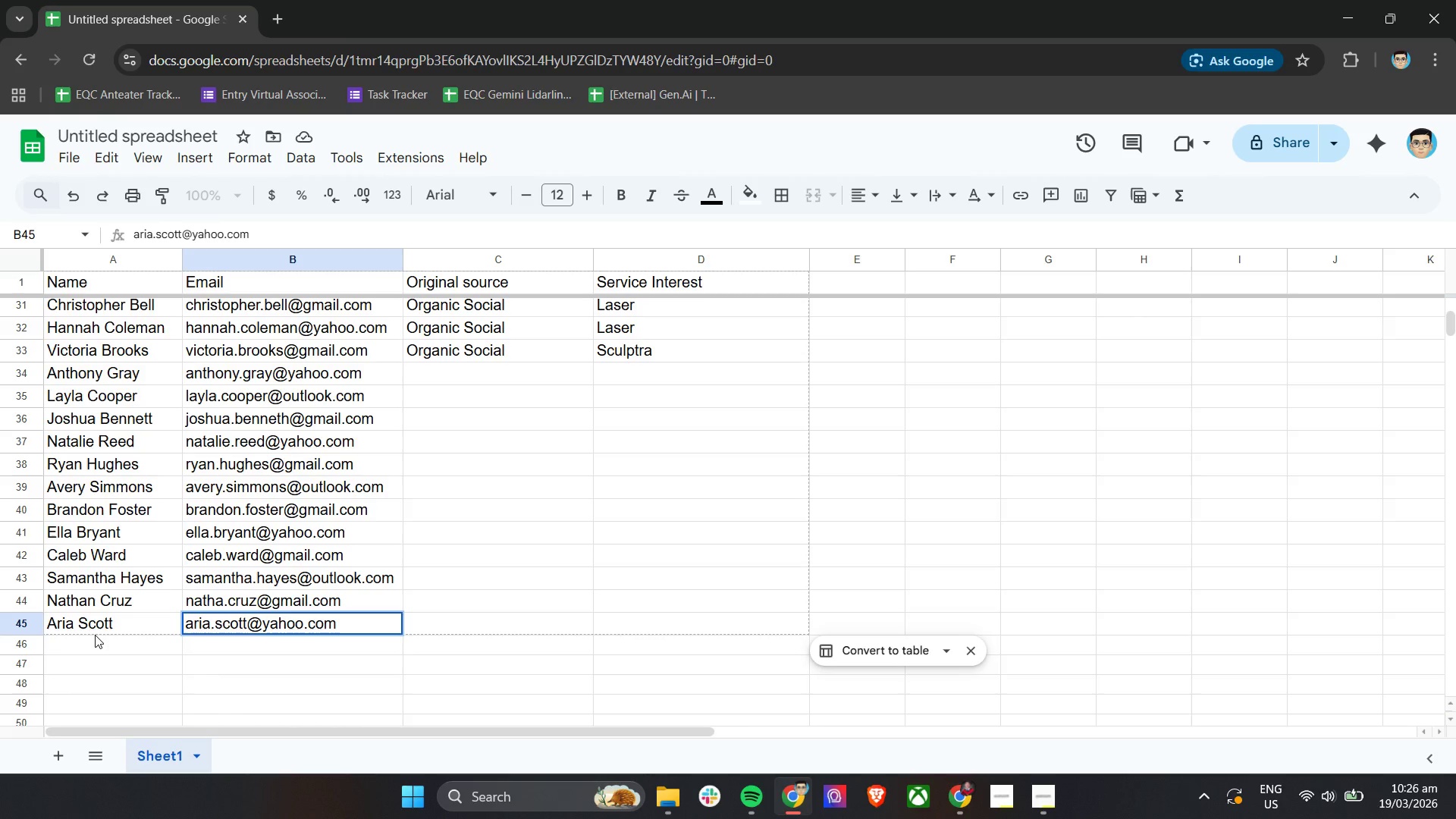 
left_click([93, 642])
 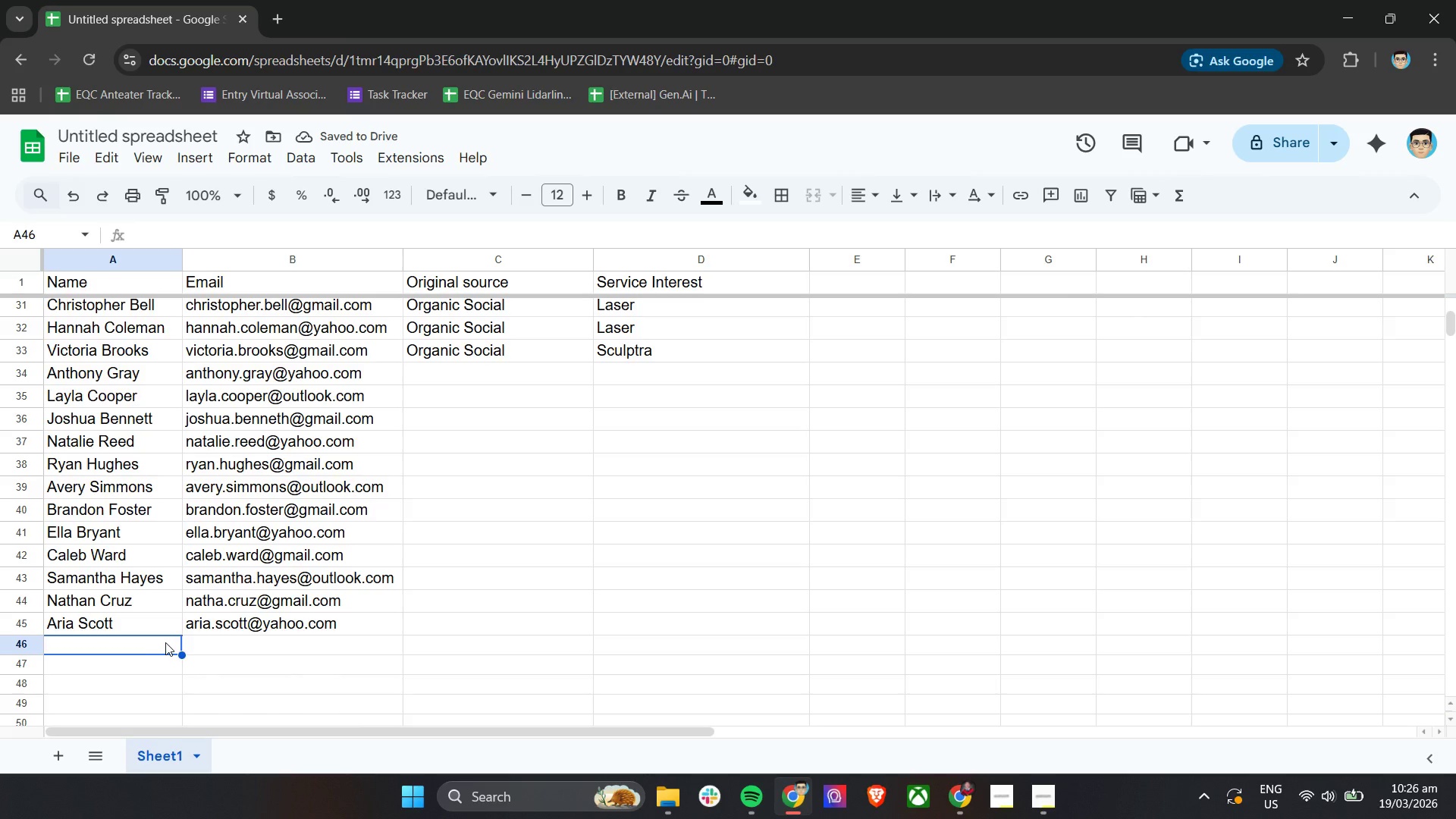 
wait(5.42)
 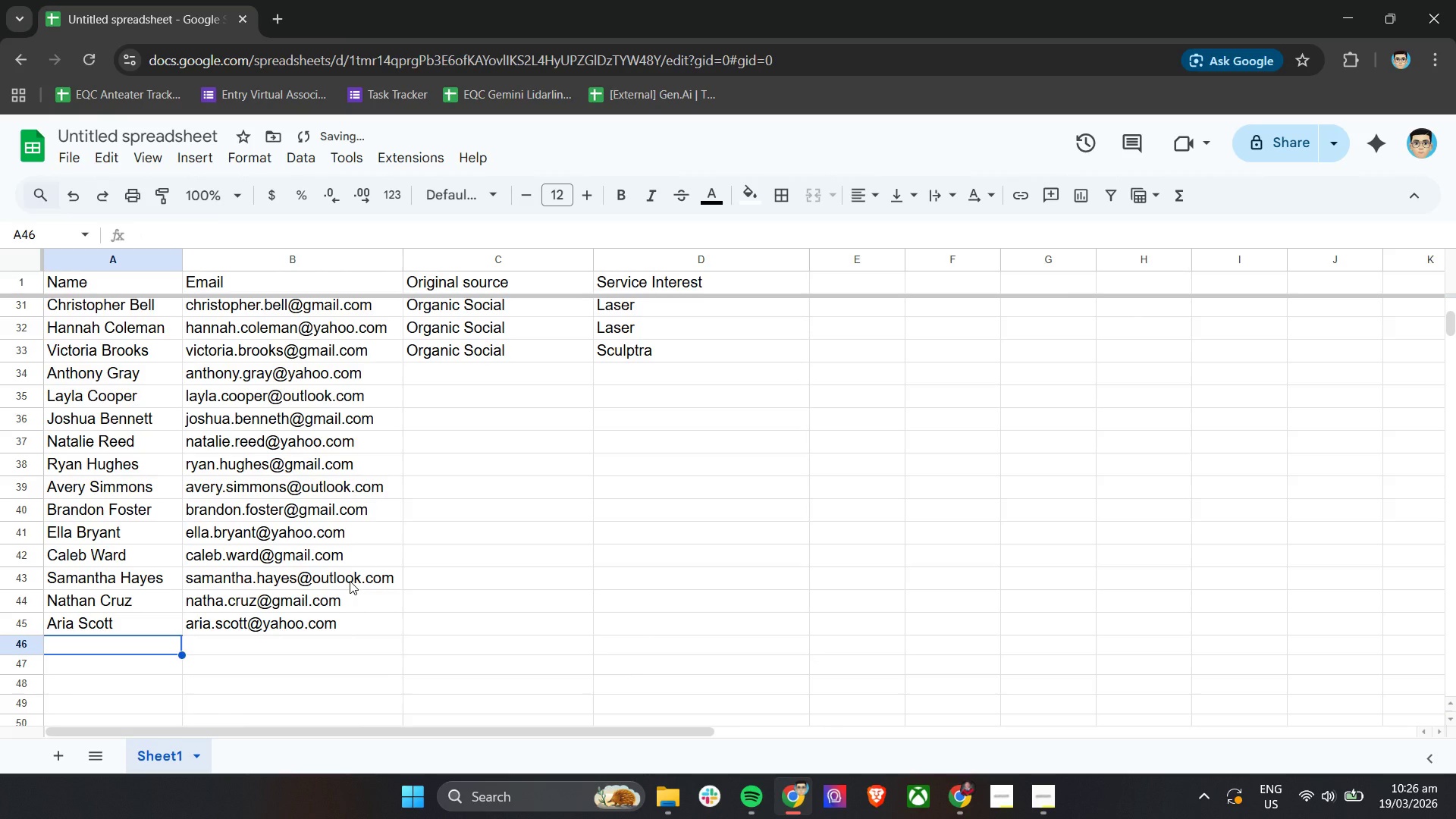 
type(Logan Price)
key(Tab)
type(logan.price@gmail.com)
 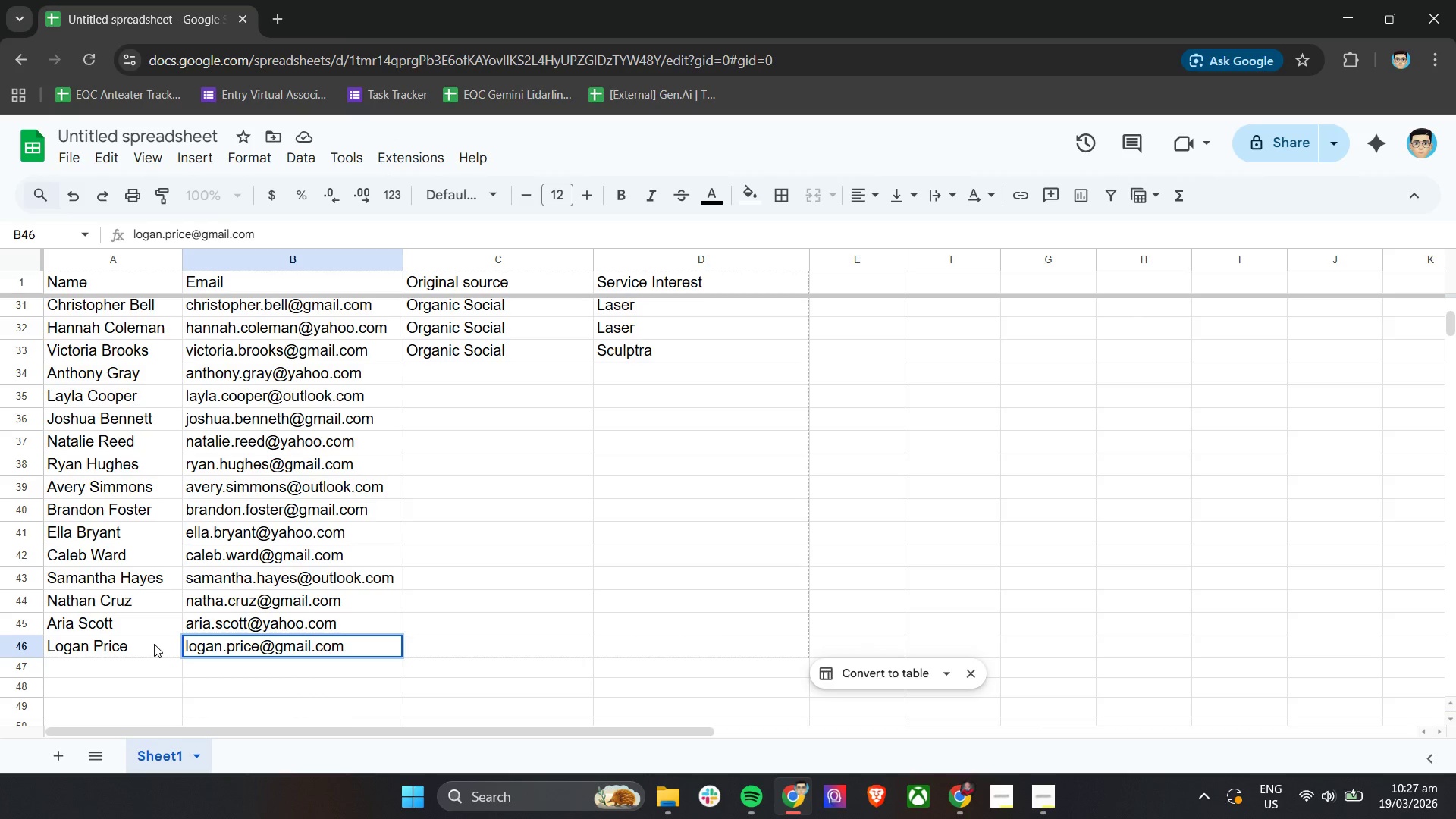 
left_click([1142, 455])
 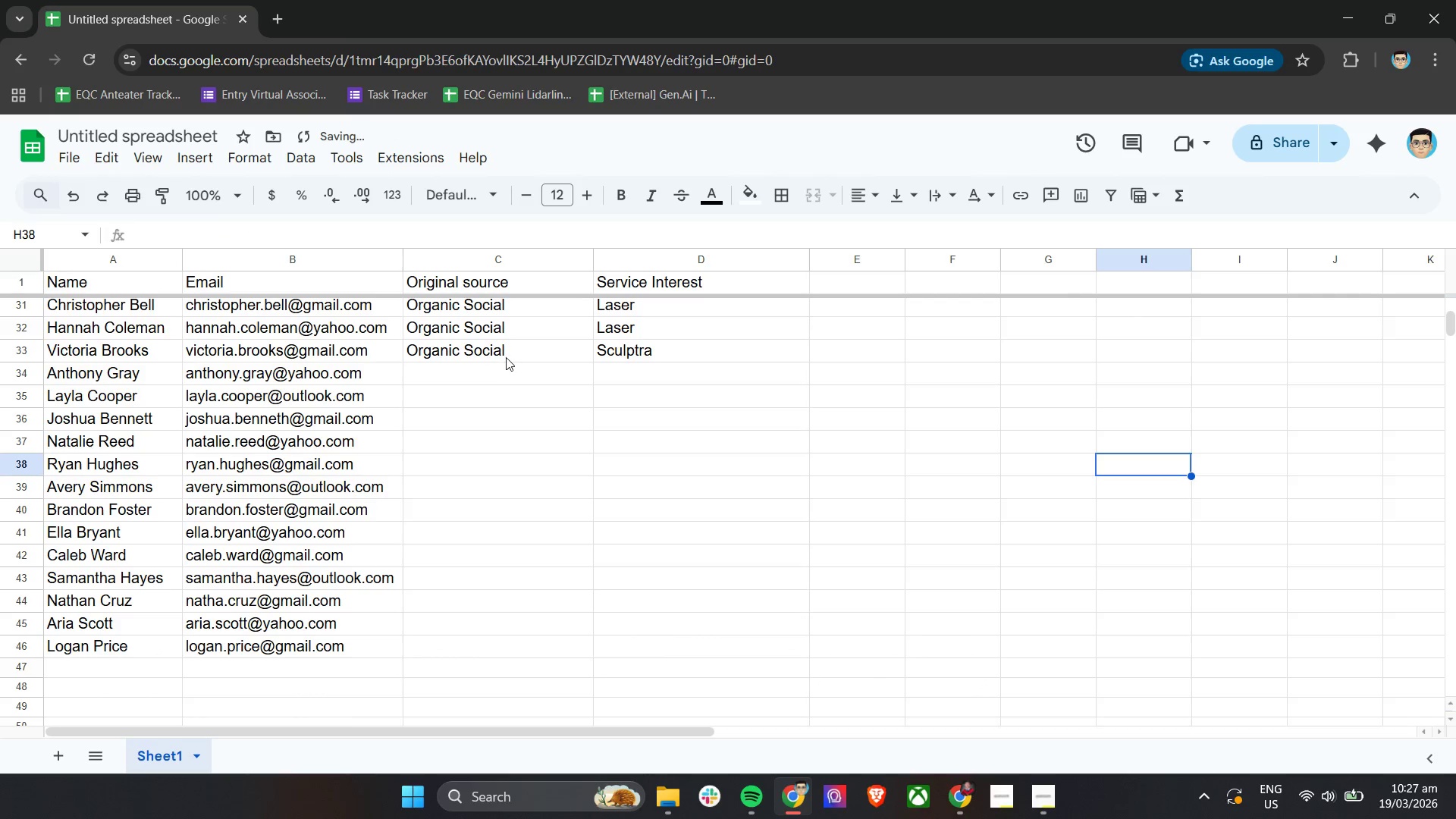 
left_click_drag(start_coordinate=[506, 356], to_coordinate=[645, 351])
 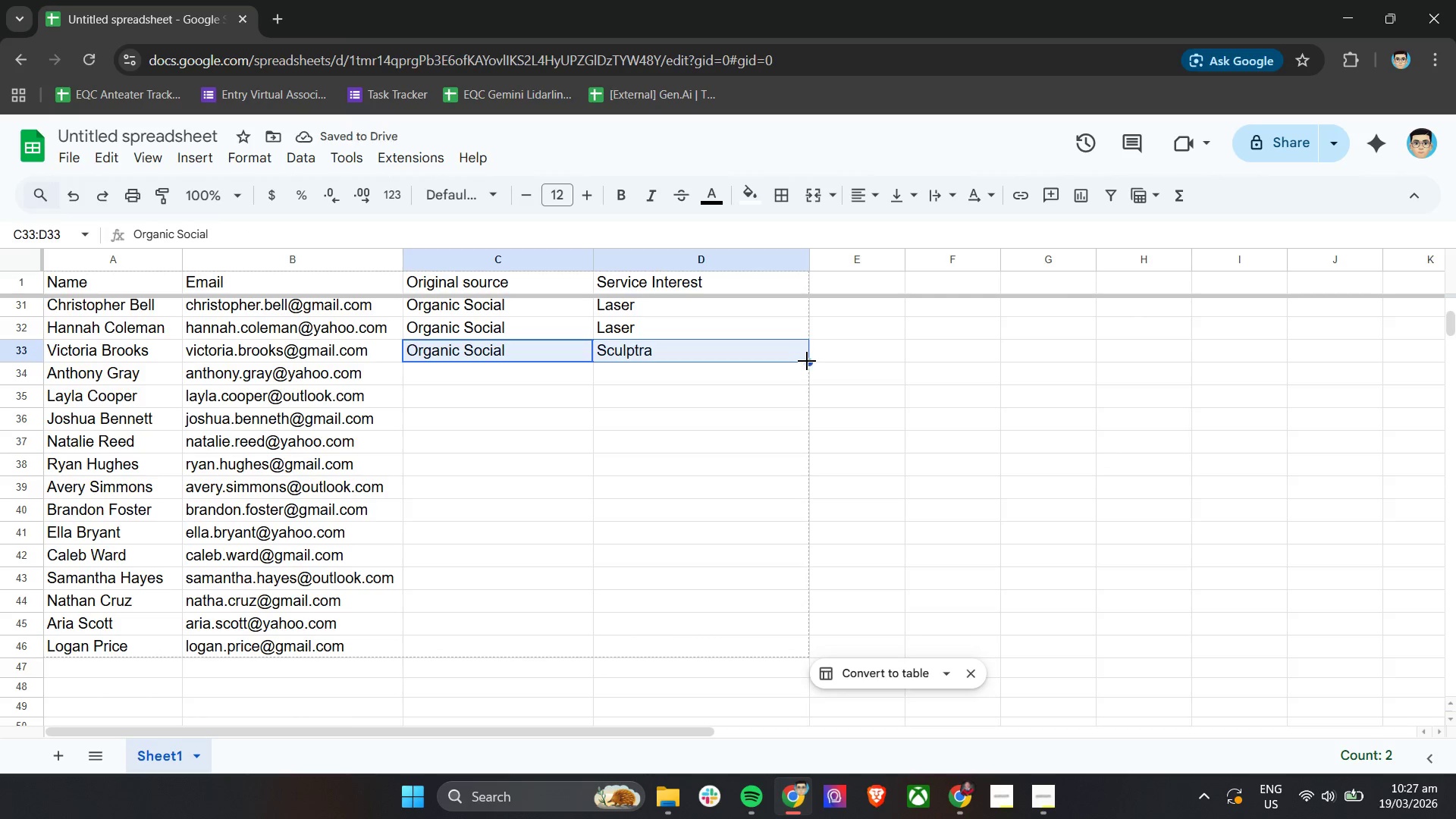 
left_click_drag(start_coordinate=[807, 361], to_coordinate=[753, 645])
 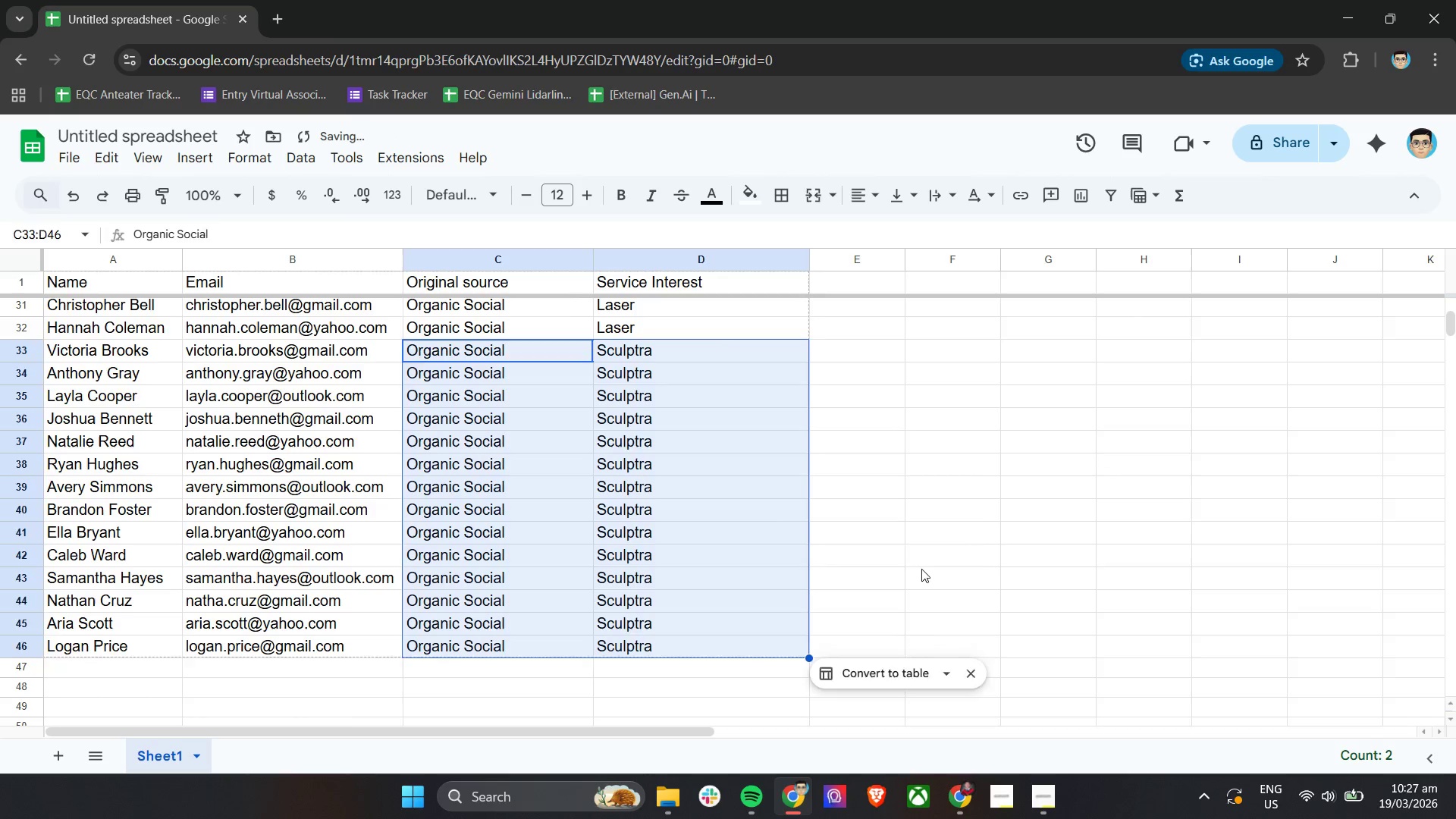 
left_click([924, 564])
 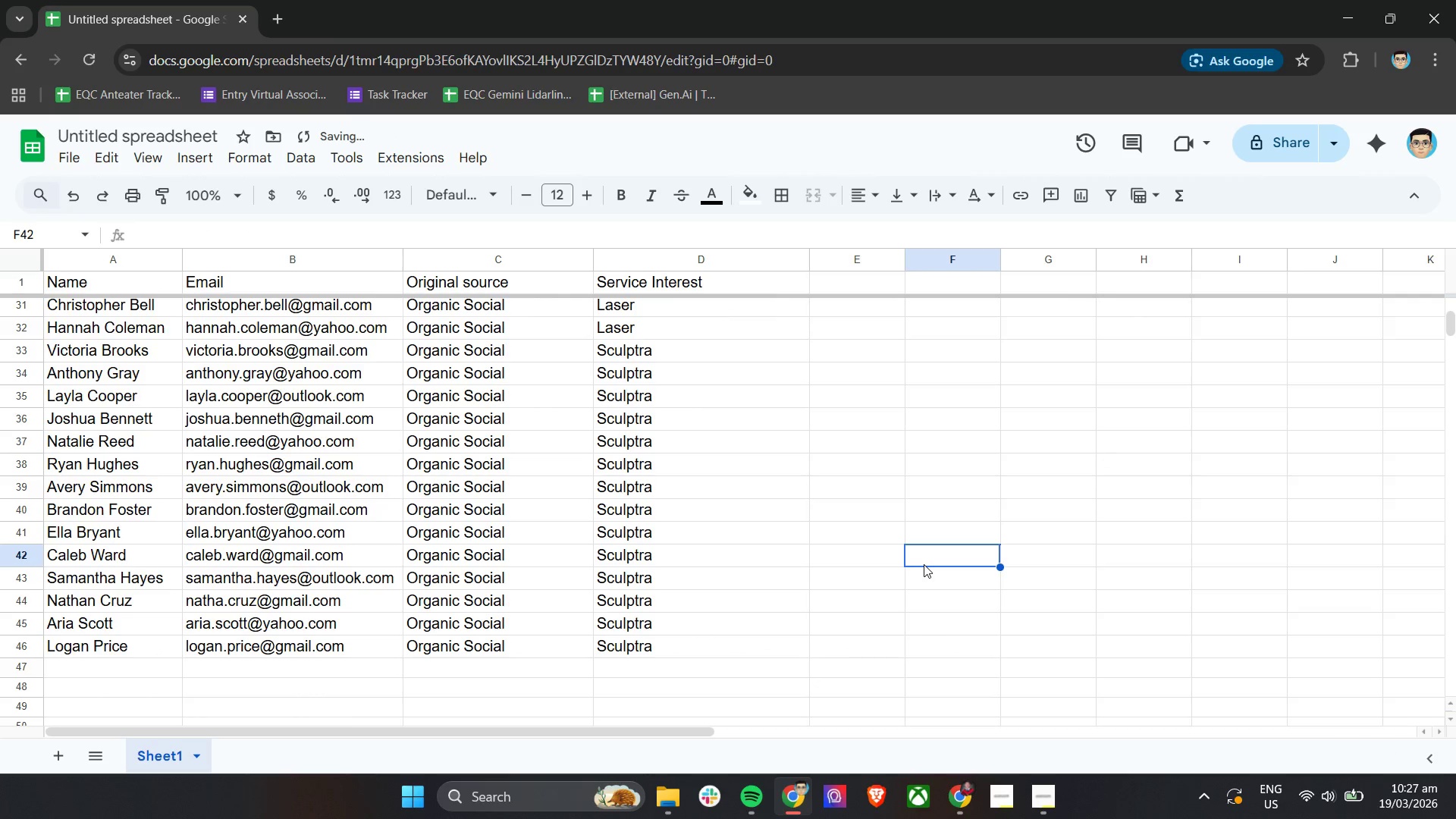 
hold_key(key=ControlLeft, duration=0.91)
scroll: coordinate [924, 564], scroll_direction: down, amount: 3.0
 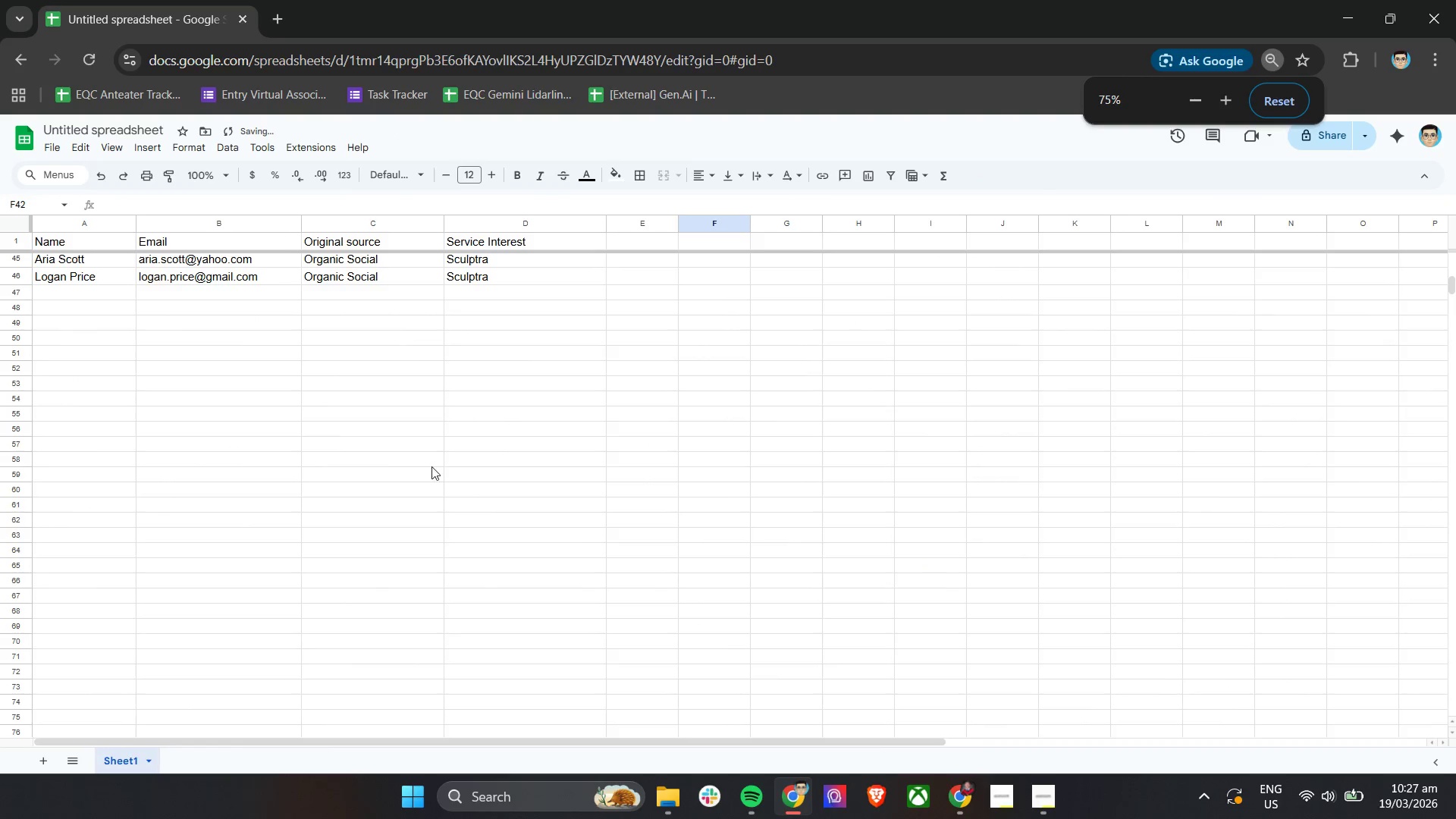 
hold_key(key=ControlLeft, duration=0.48)
scroll: coordinate [388, 467], scroll_direction: up, amount: 8.0
 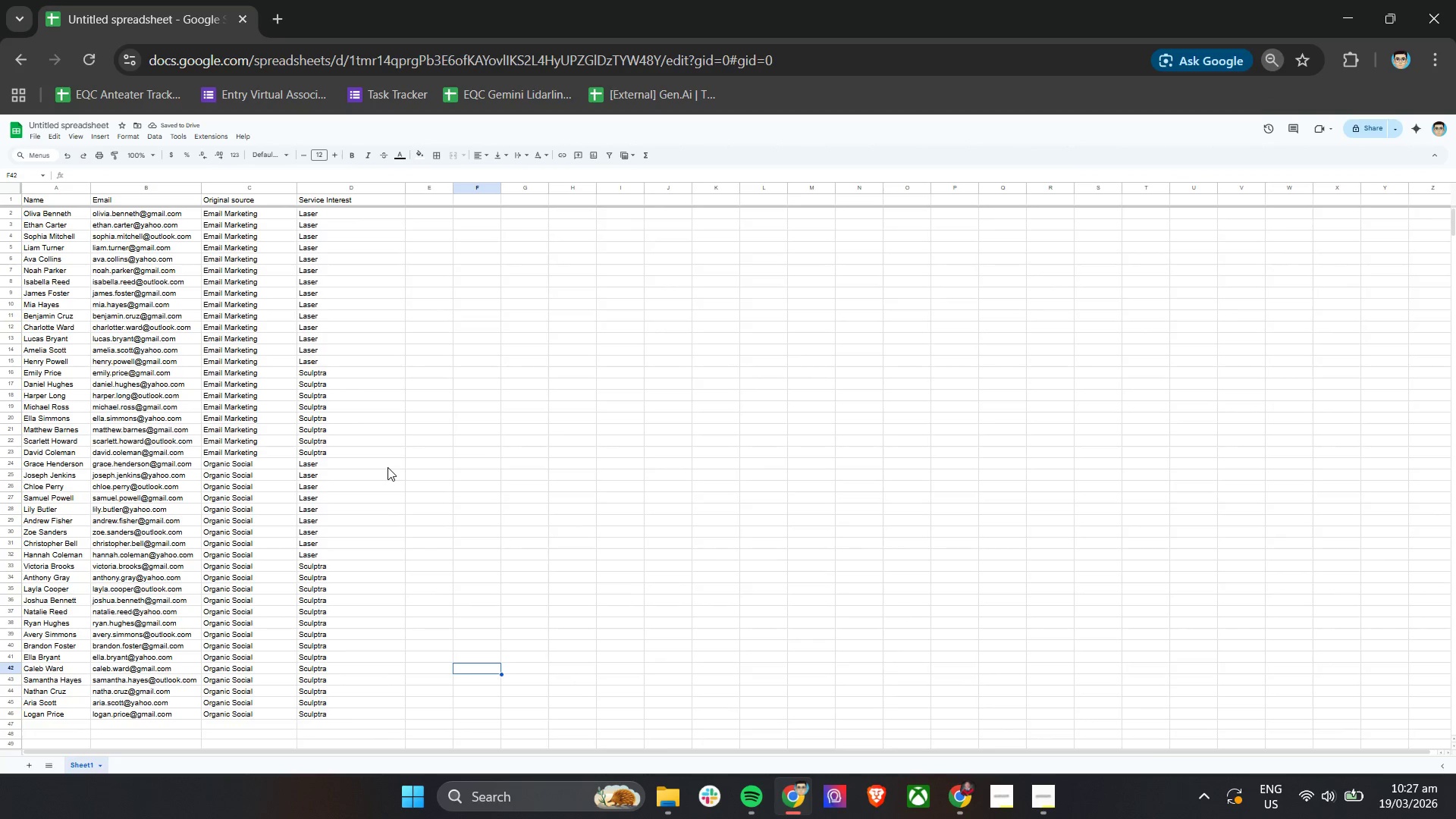 
wait(36.17)
 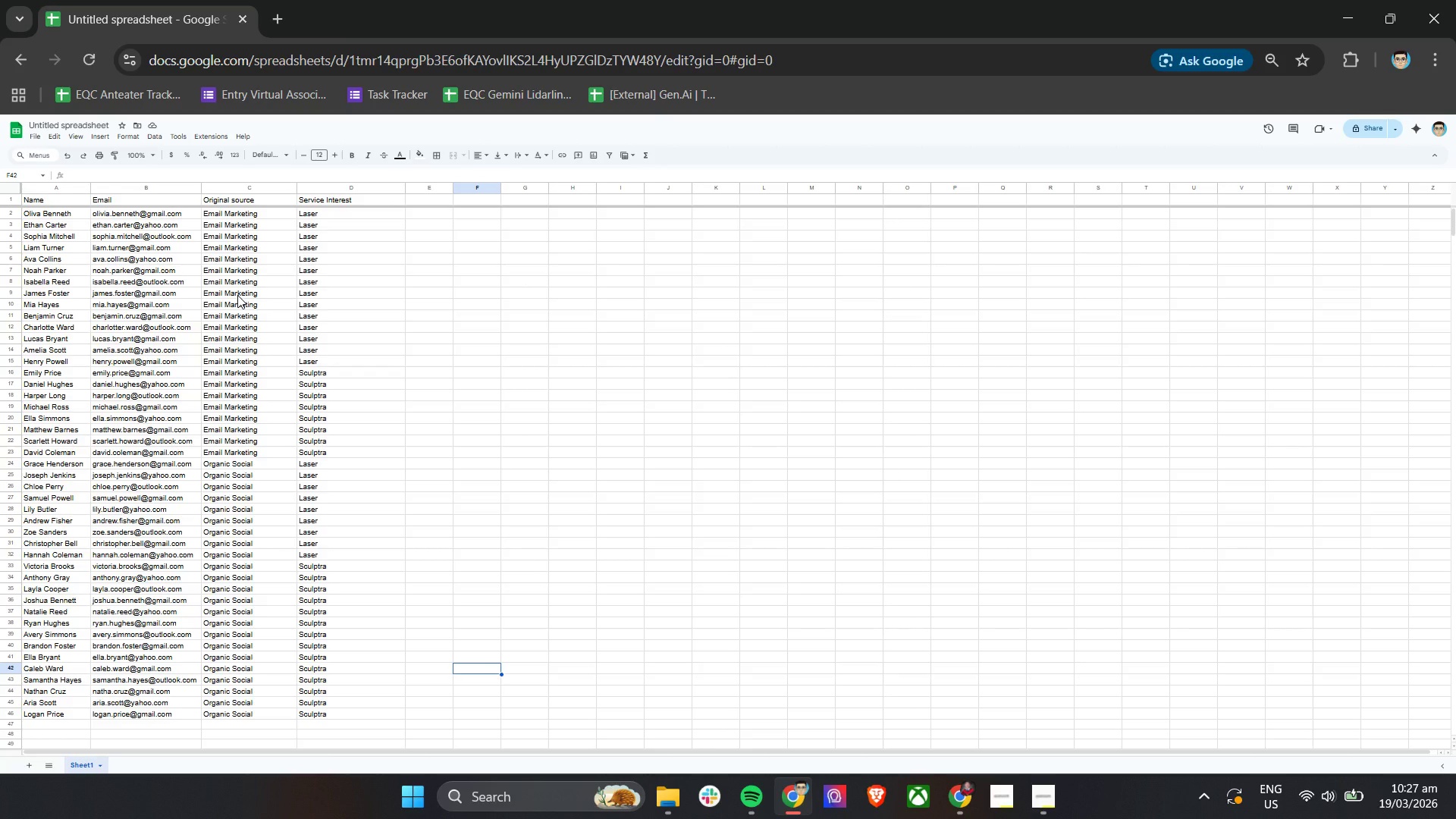 
hold_key(key=ControlLeft, duration=1.52)
scroll: coordinate [237, 295], scroll_direction: up, amount: 2.0
 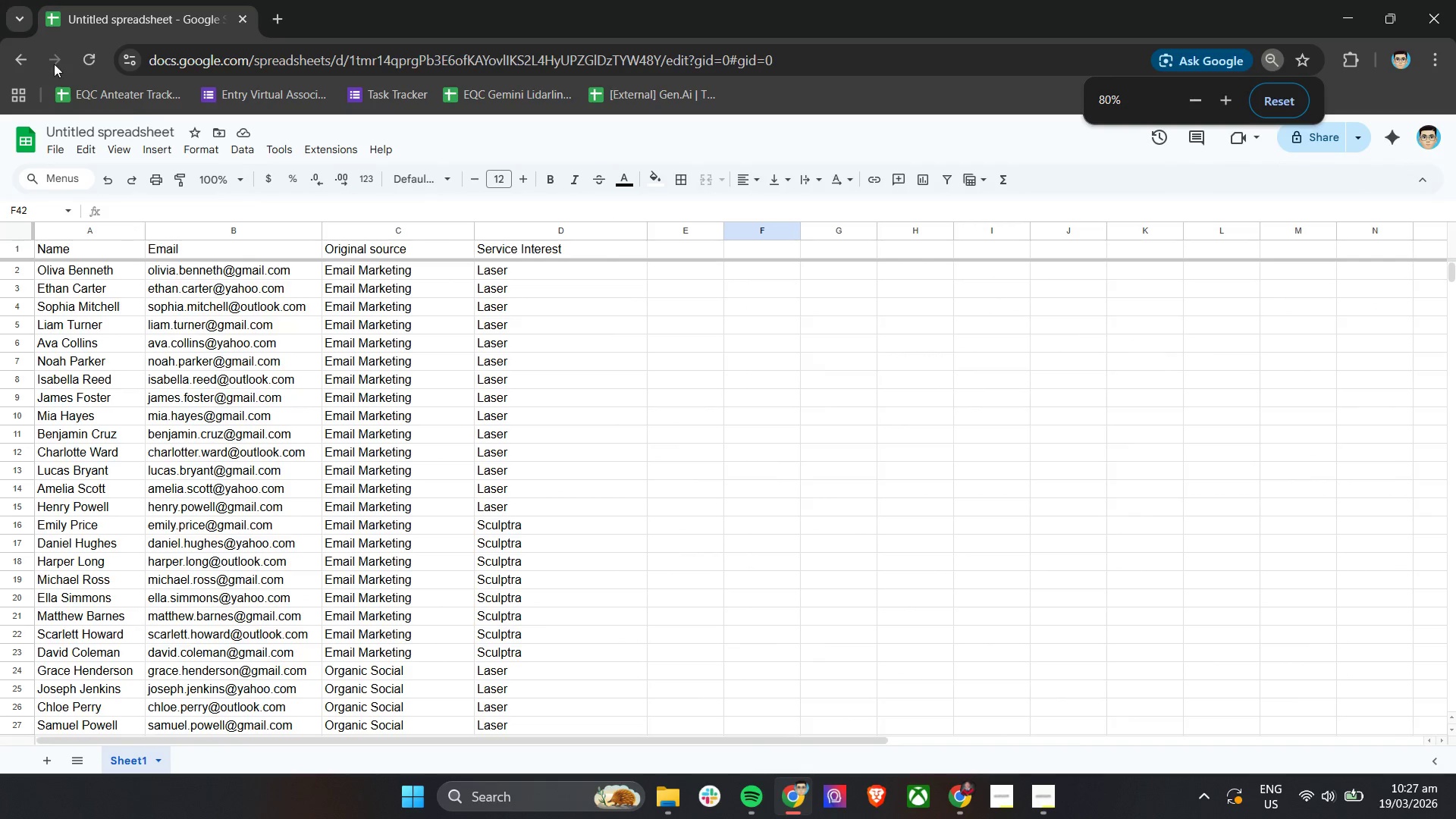 
hold_key(key=ControlLeft, duration=0.39)
 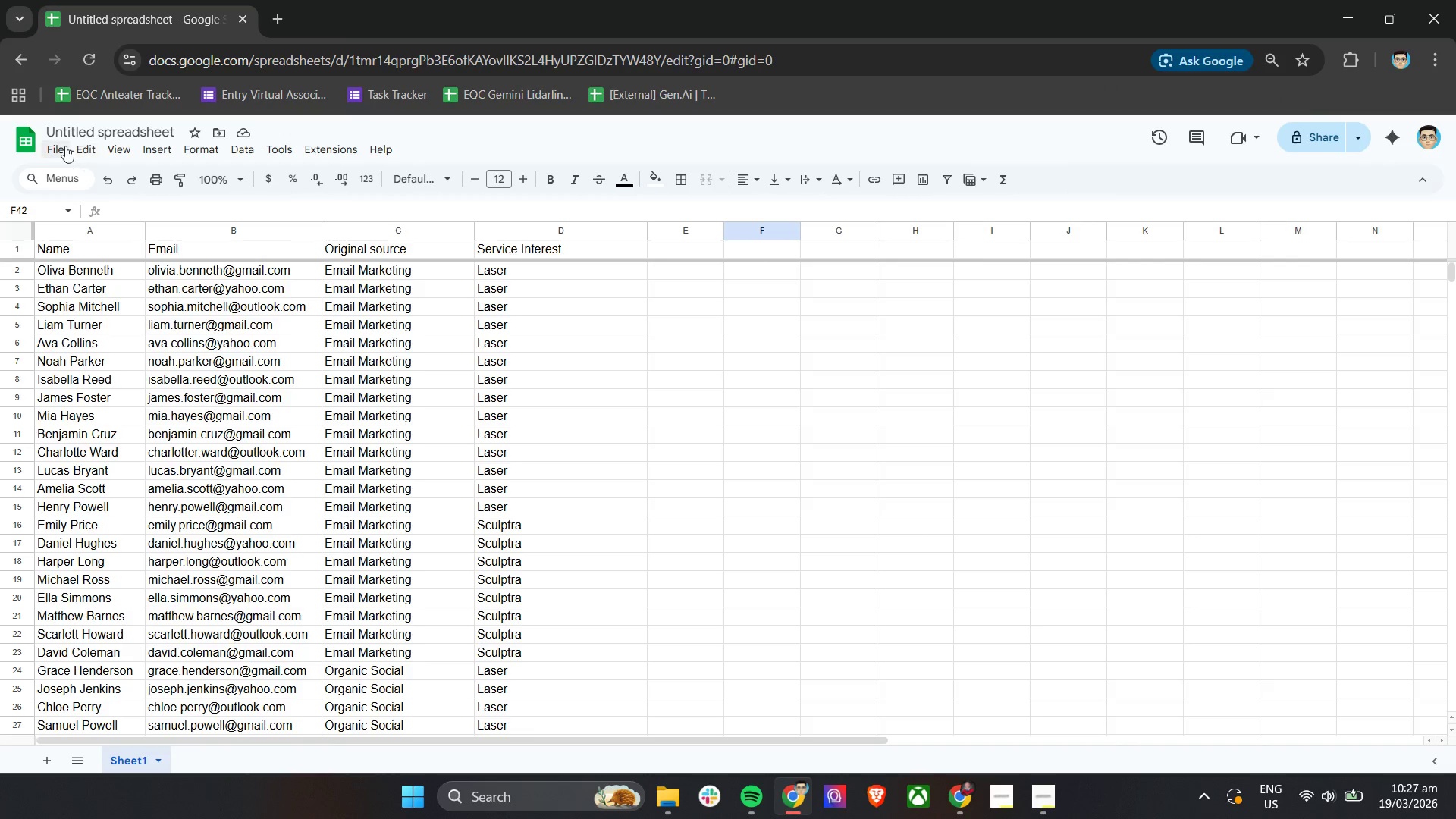 
left_click([64, 143])
 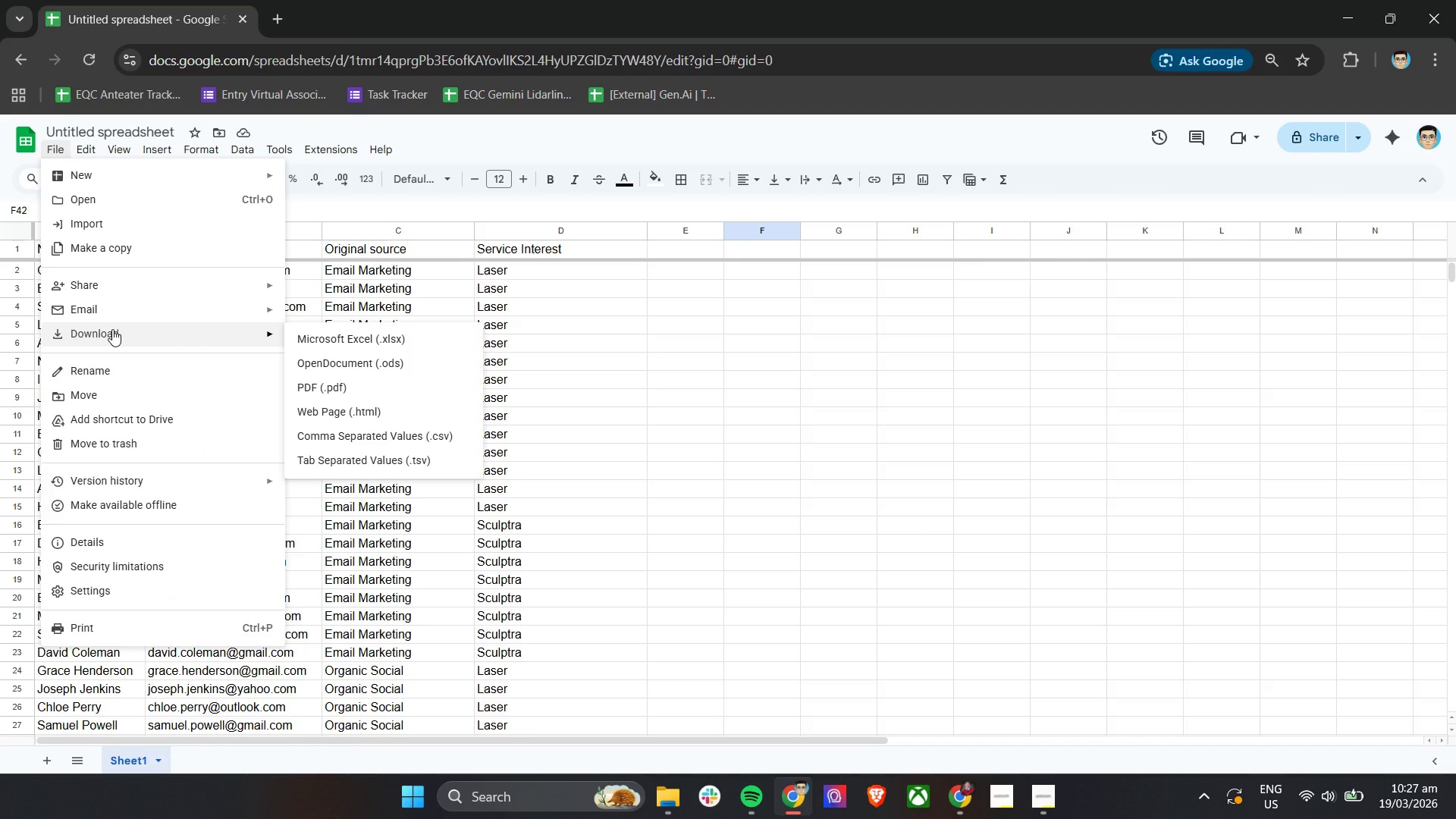 
left_click([335, 436])
 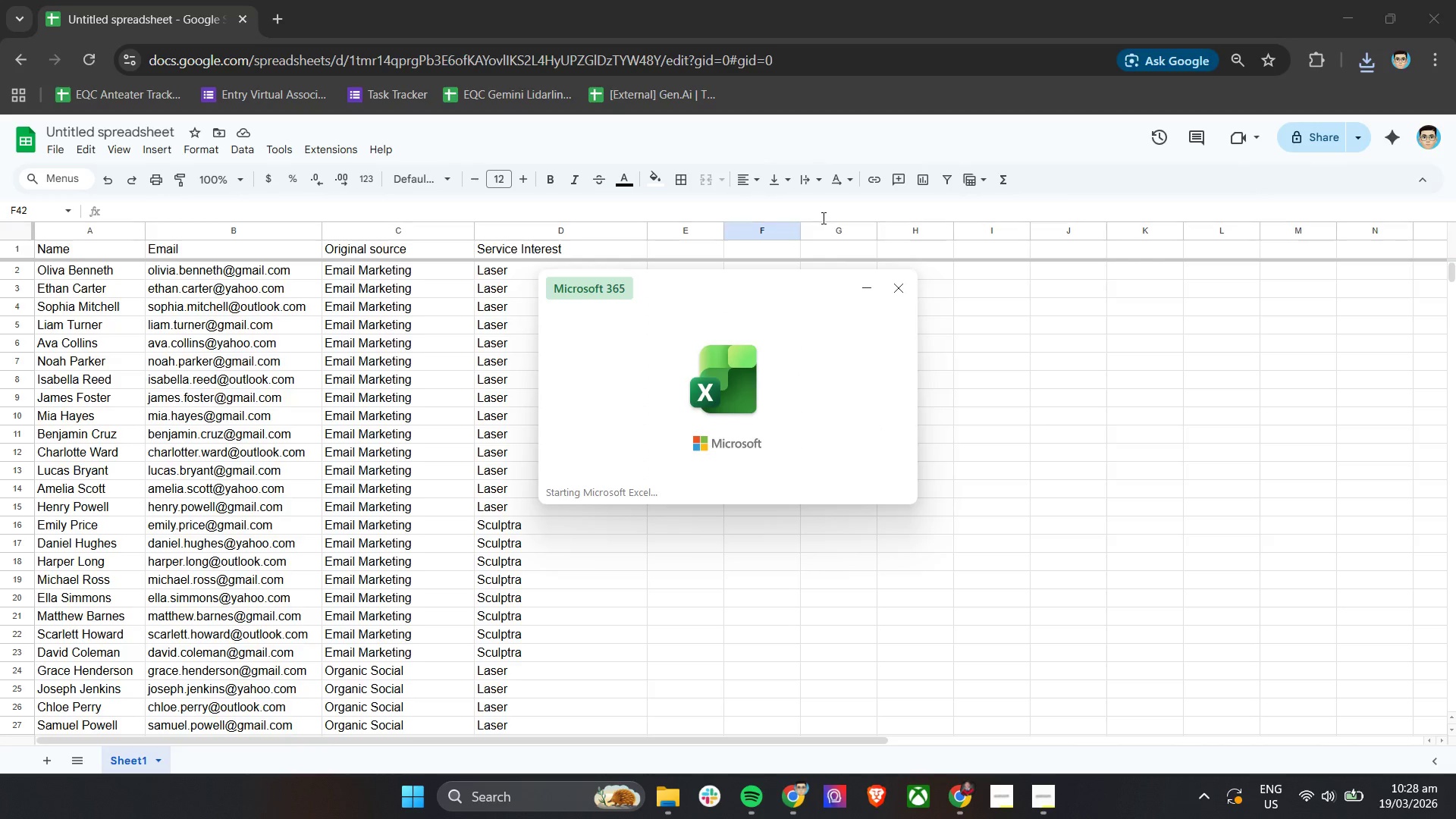 
wait(11.01)
 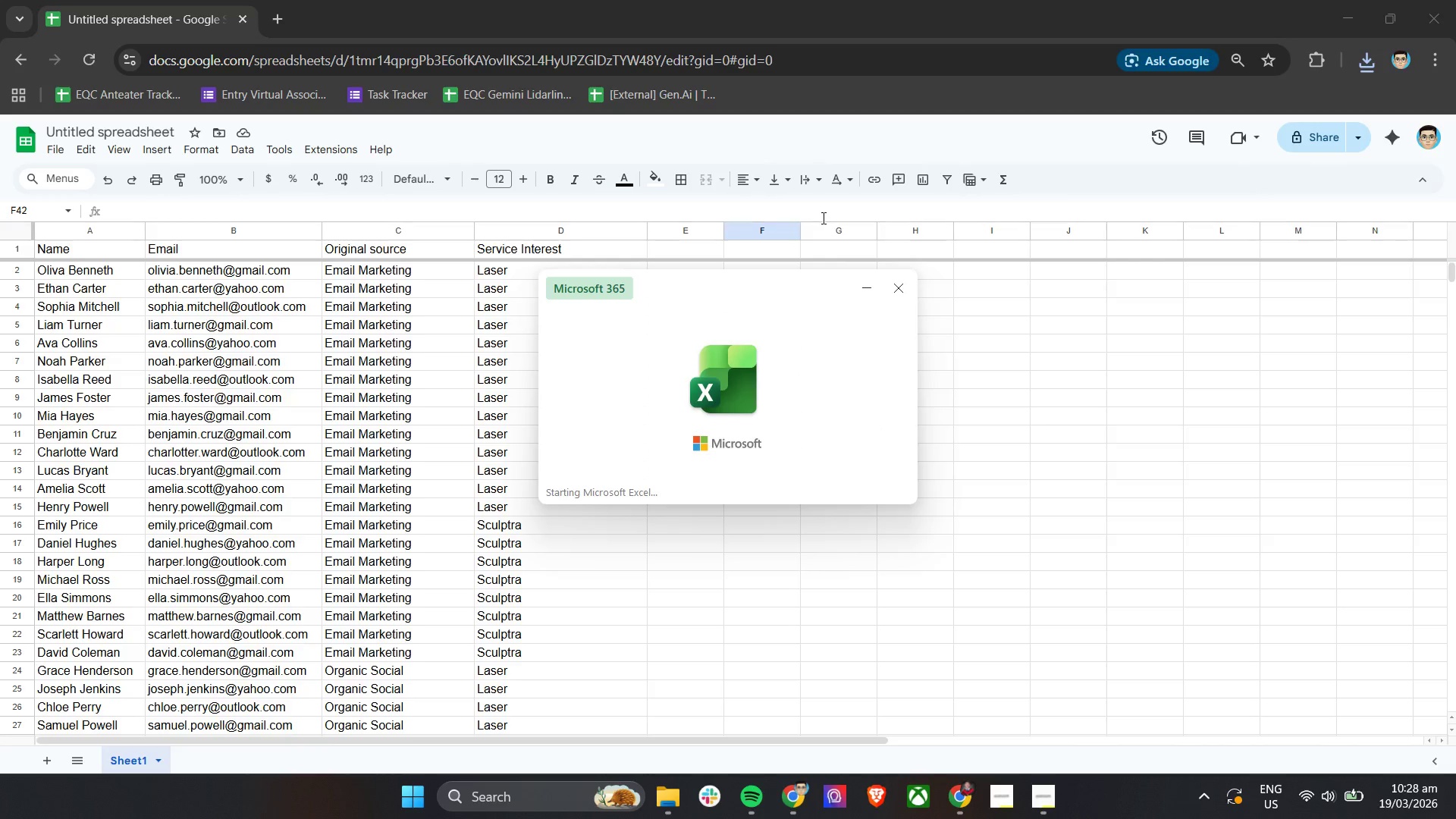 
left_click([1103, 143])
 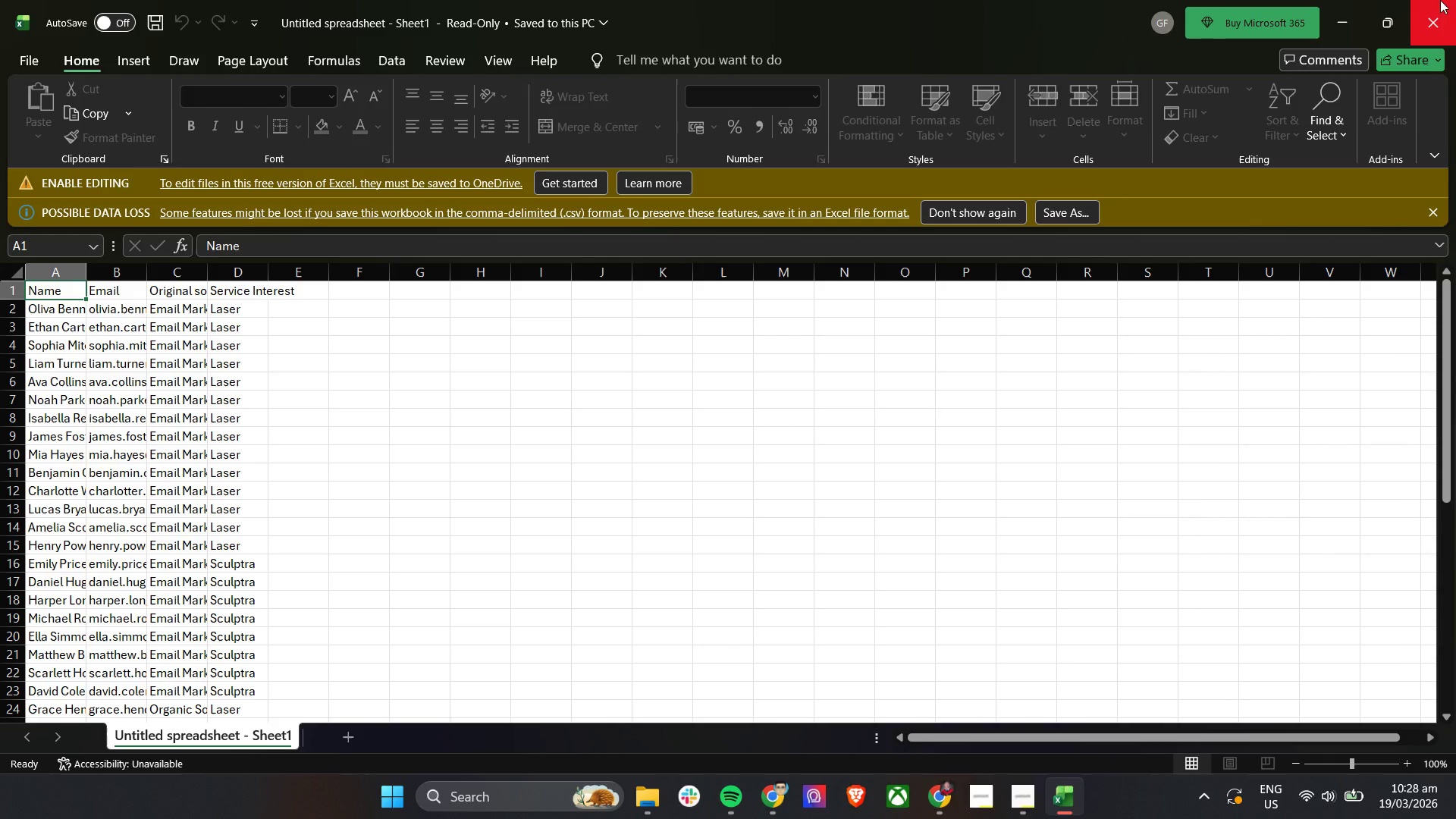 
left_click([1436, 10])
 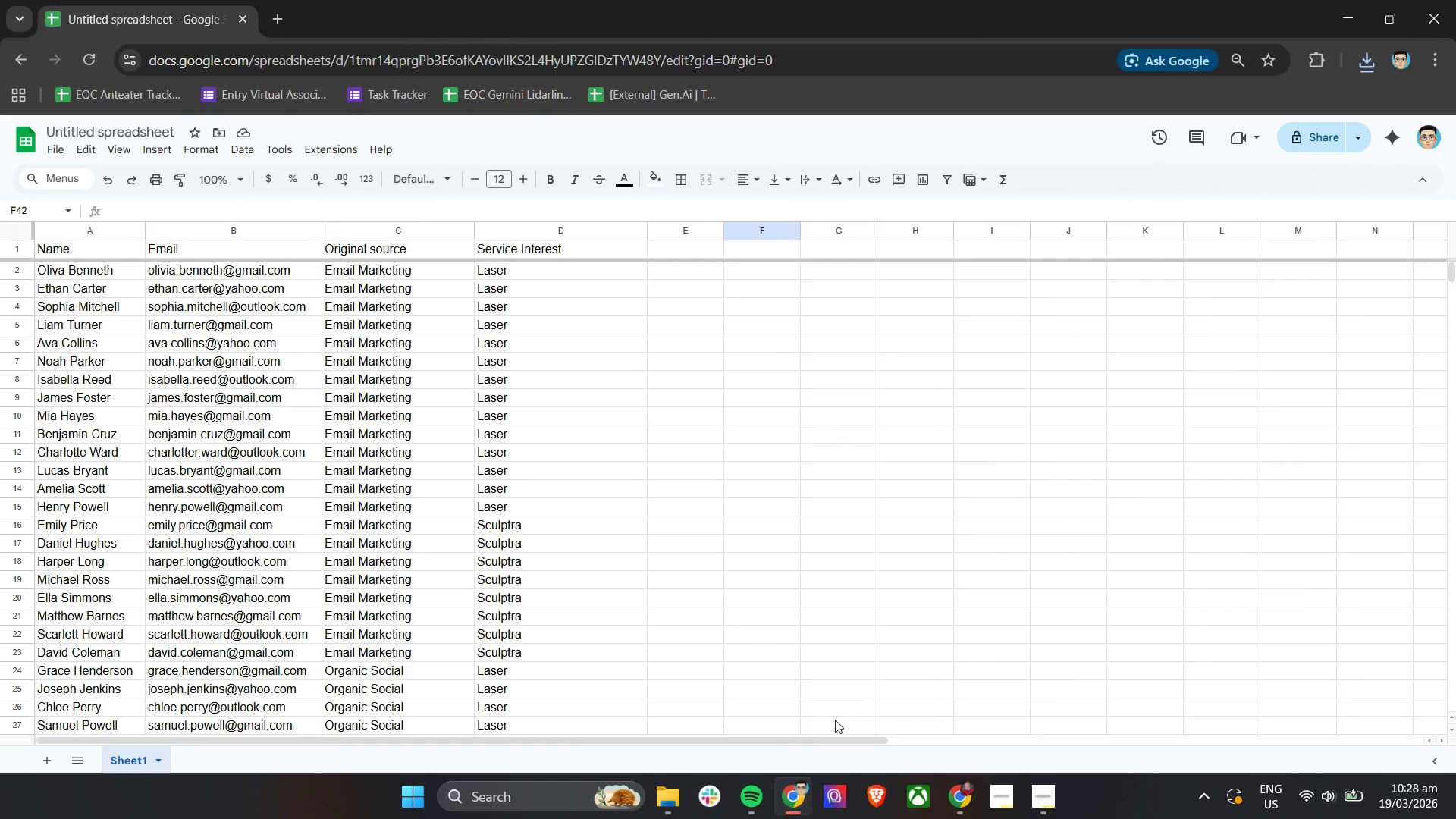 
left_click([671, 799])
 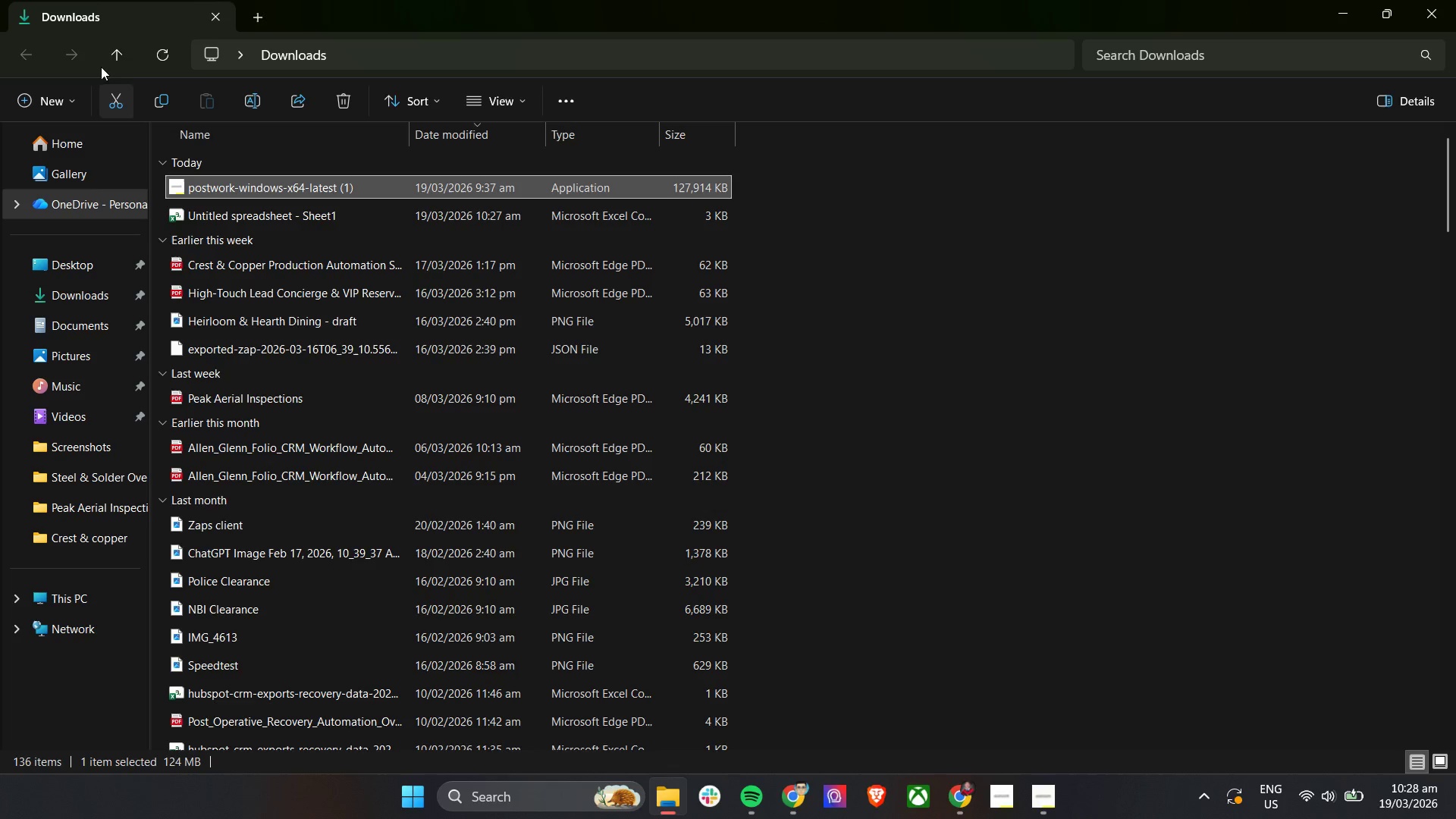 
left_click([162, 58])
 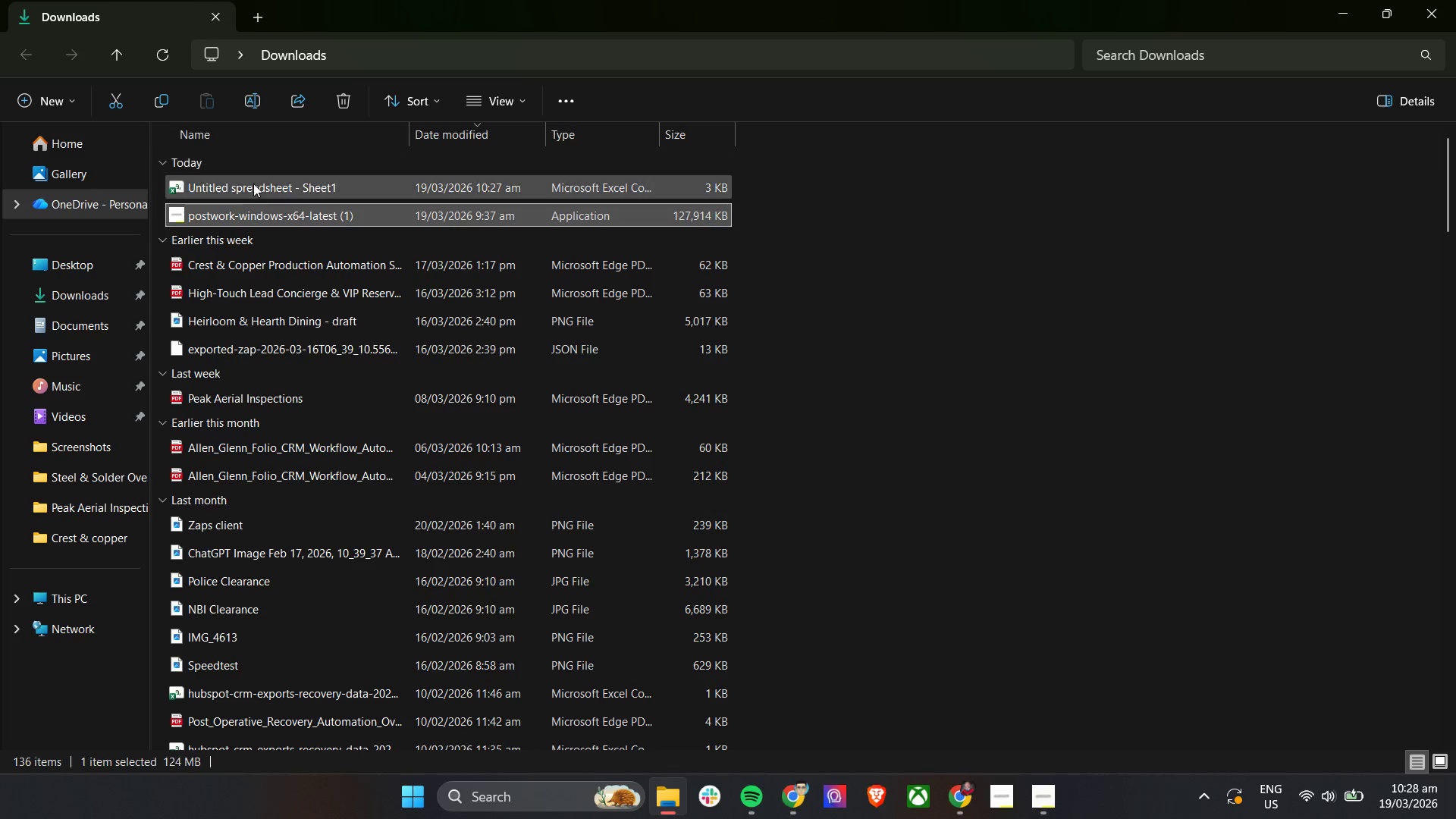 
right_click([256, 184])
 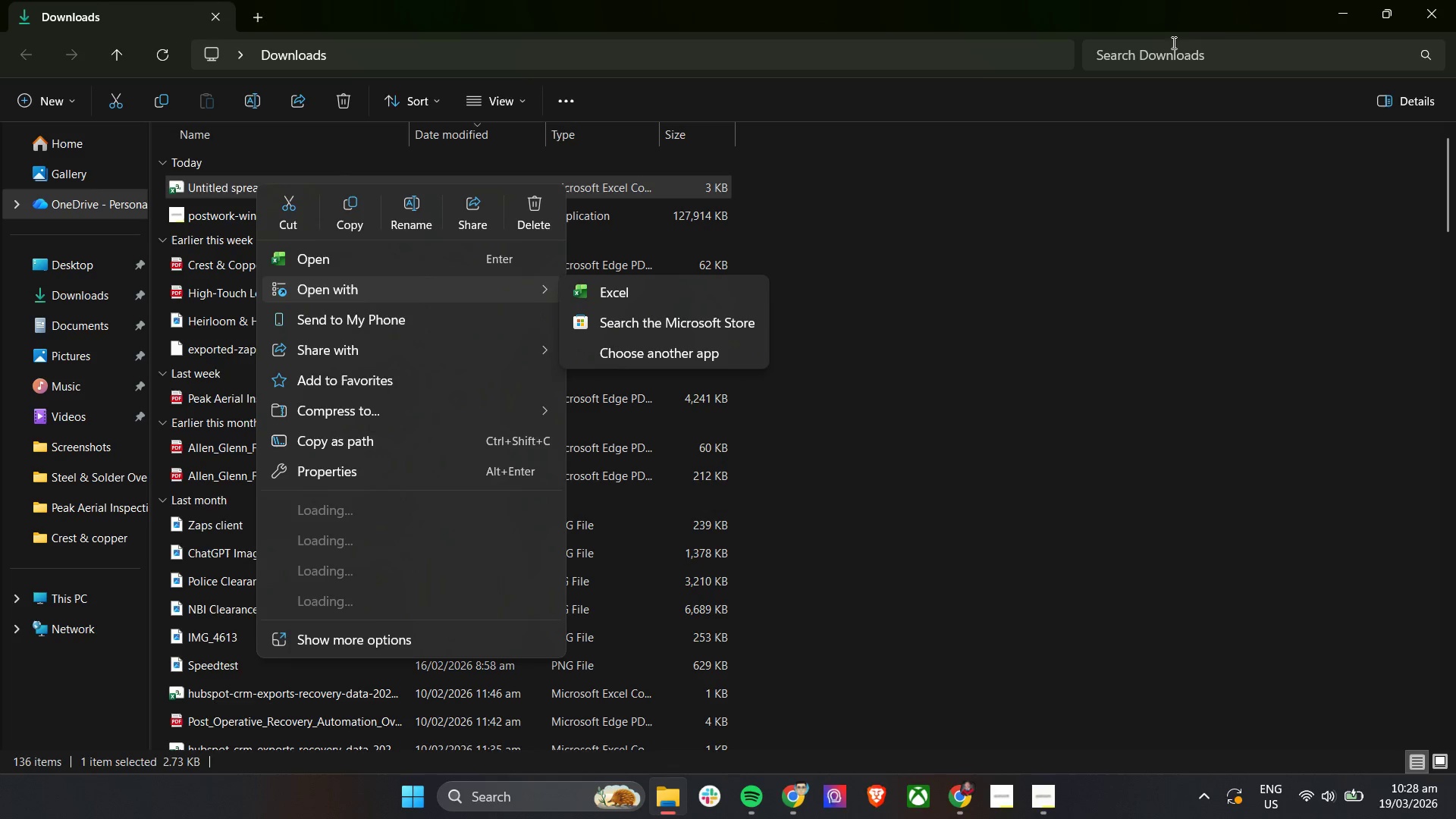 
left_click([1333, 11])
 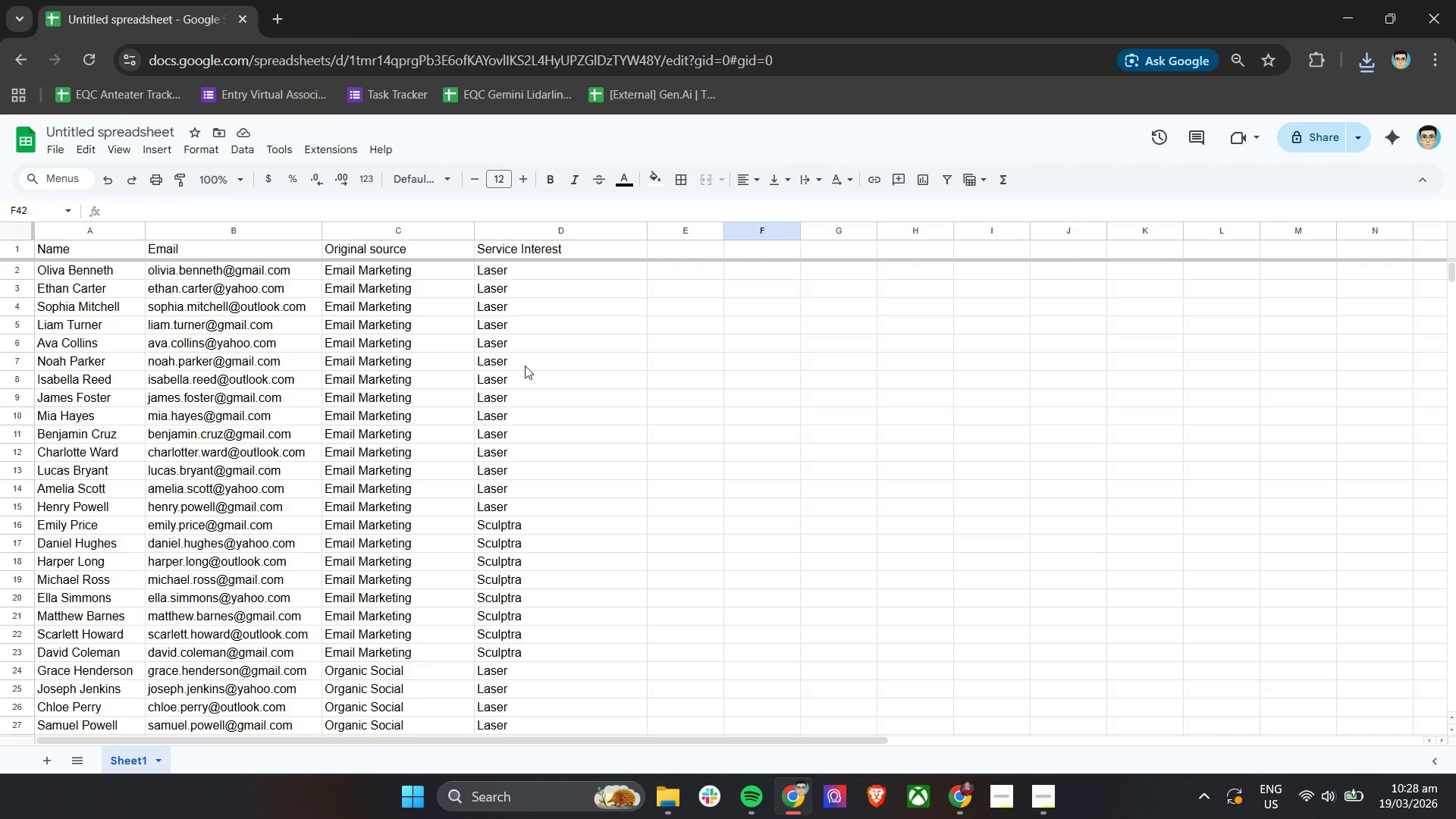 
wait(24.23)
 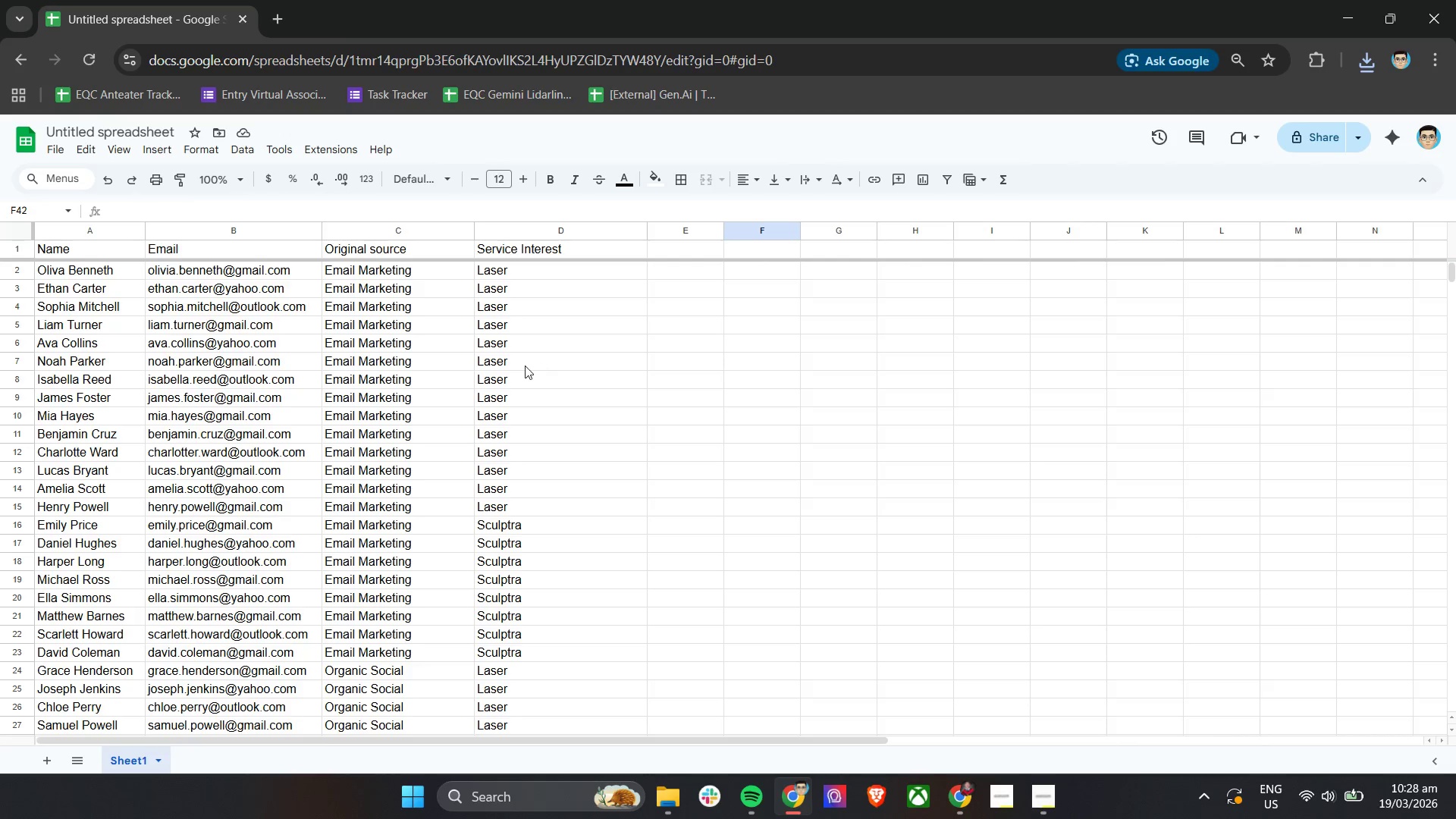 
double_click([378, 249])
 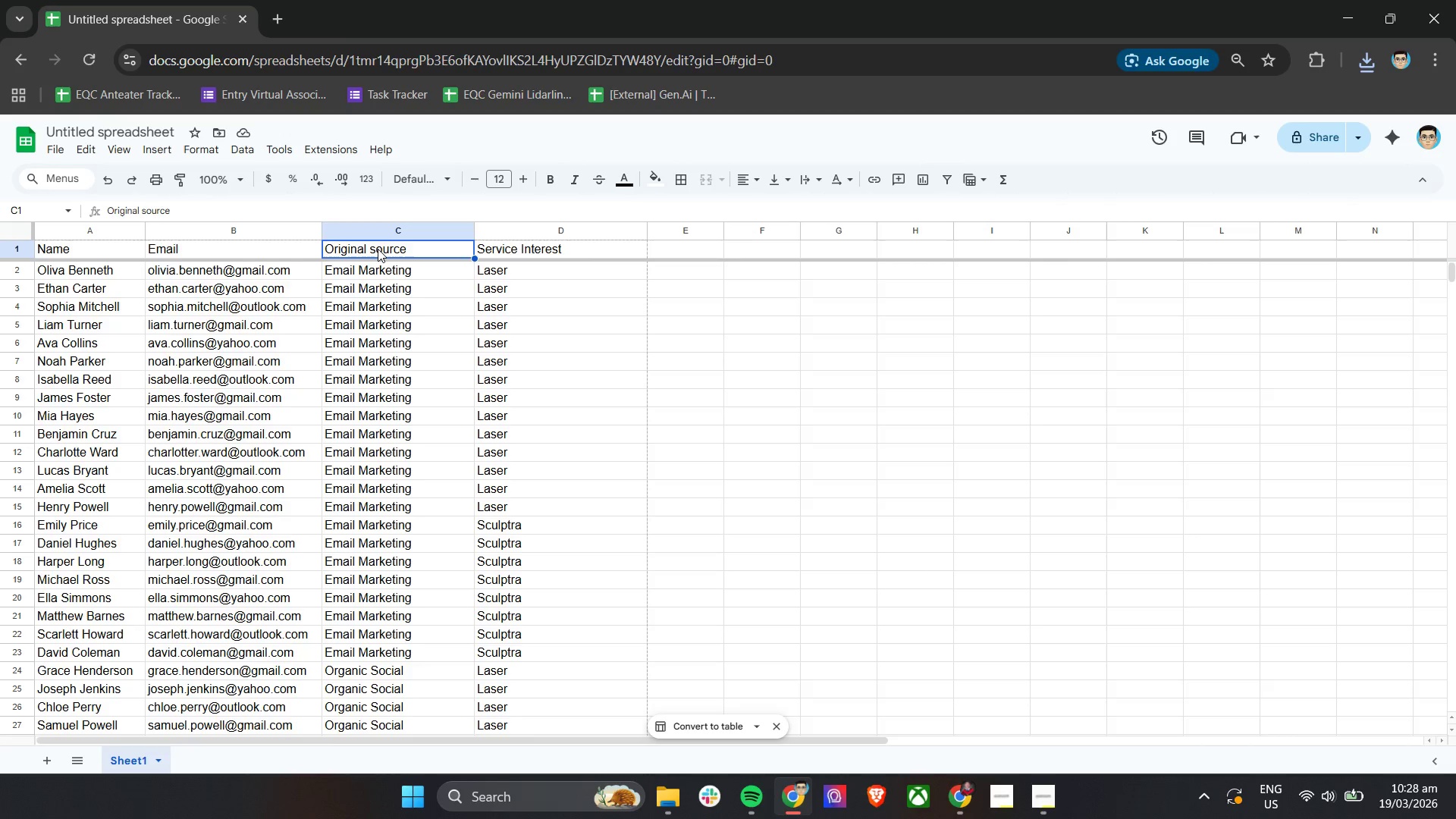 
triple_click([378, 249])
 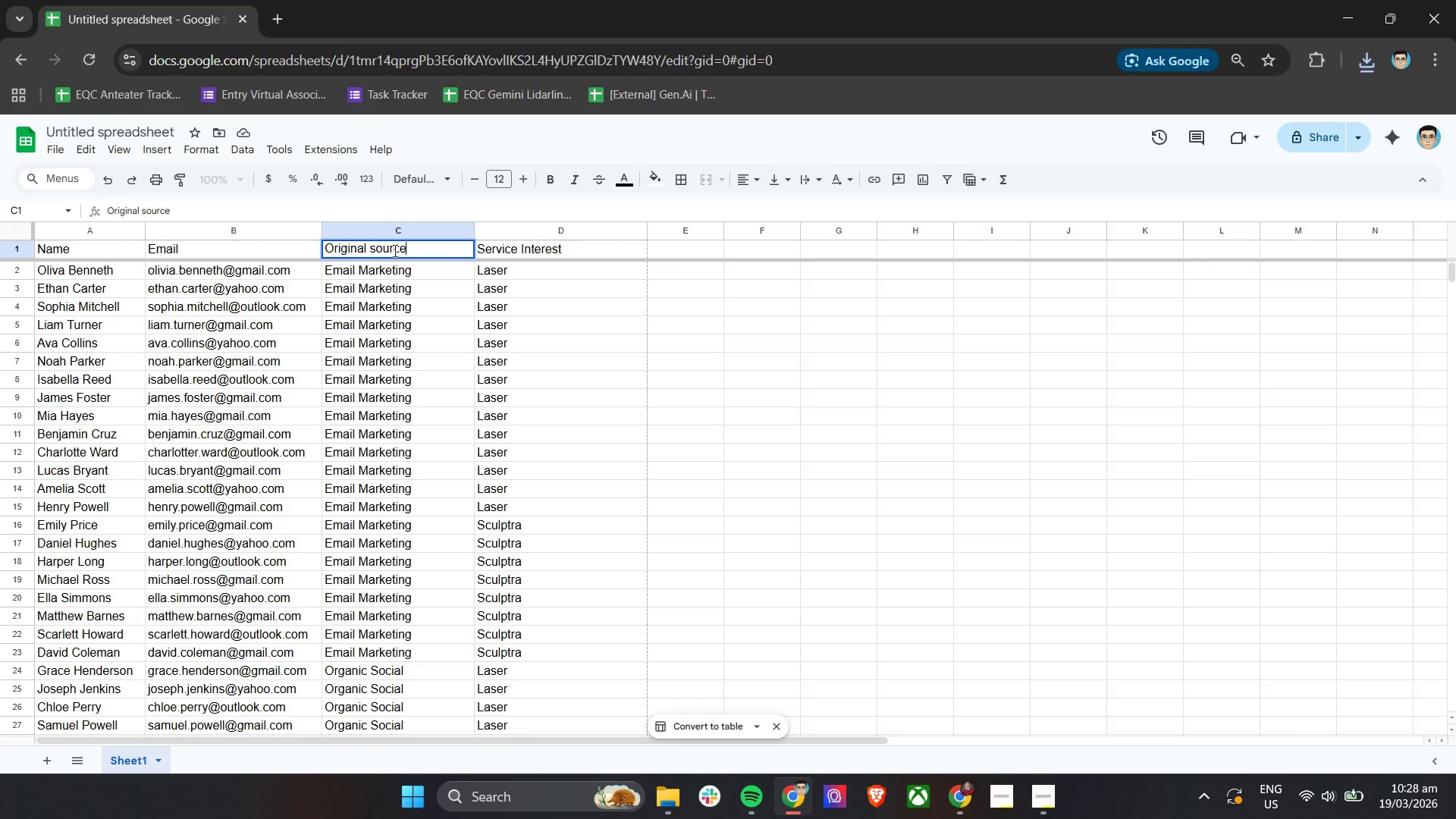 
left_click([374, 248])
 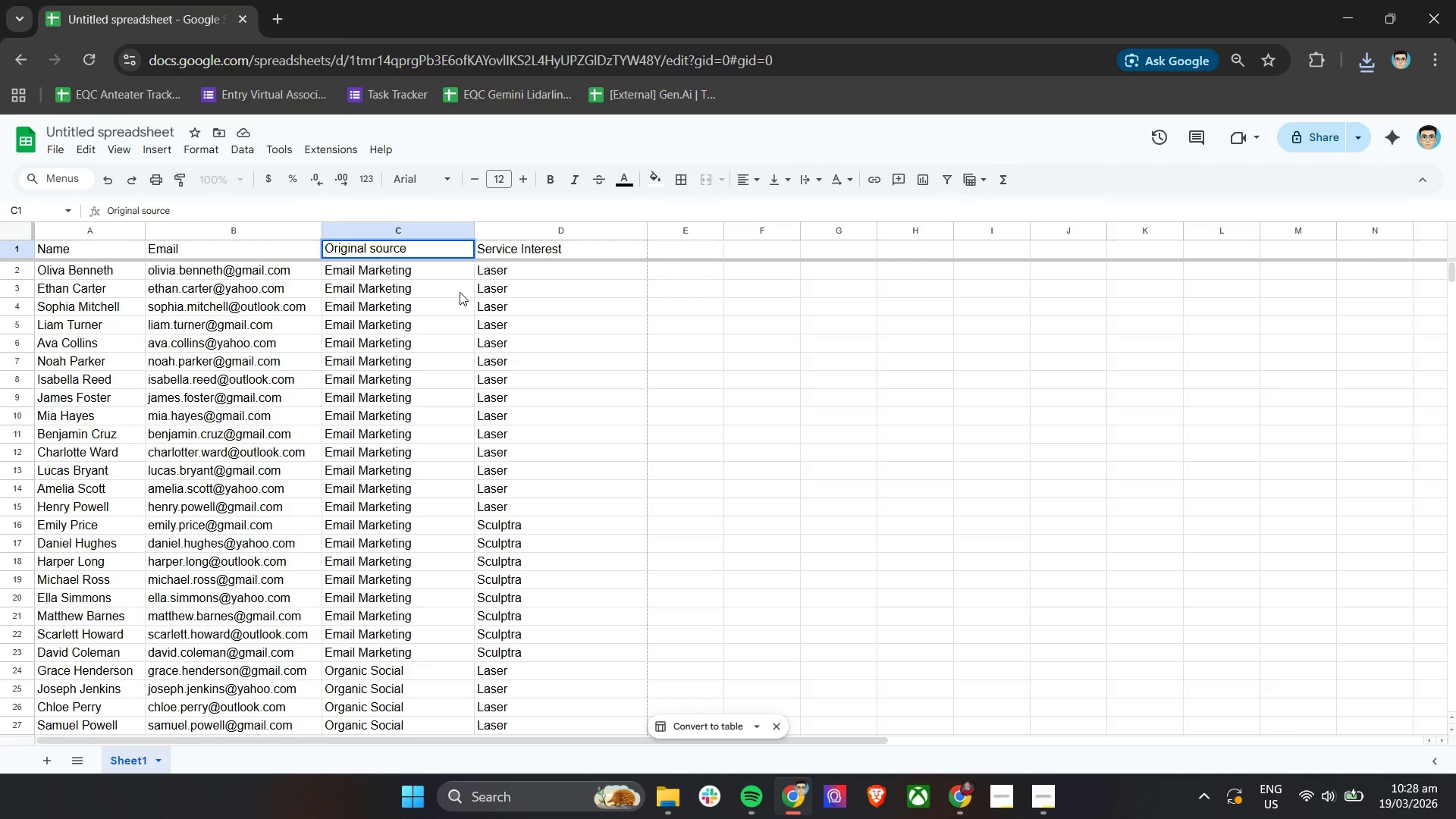 
key(Backspace)
 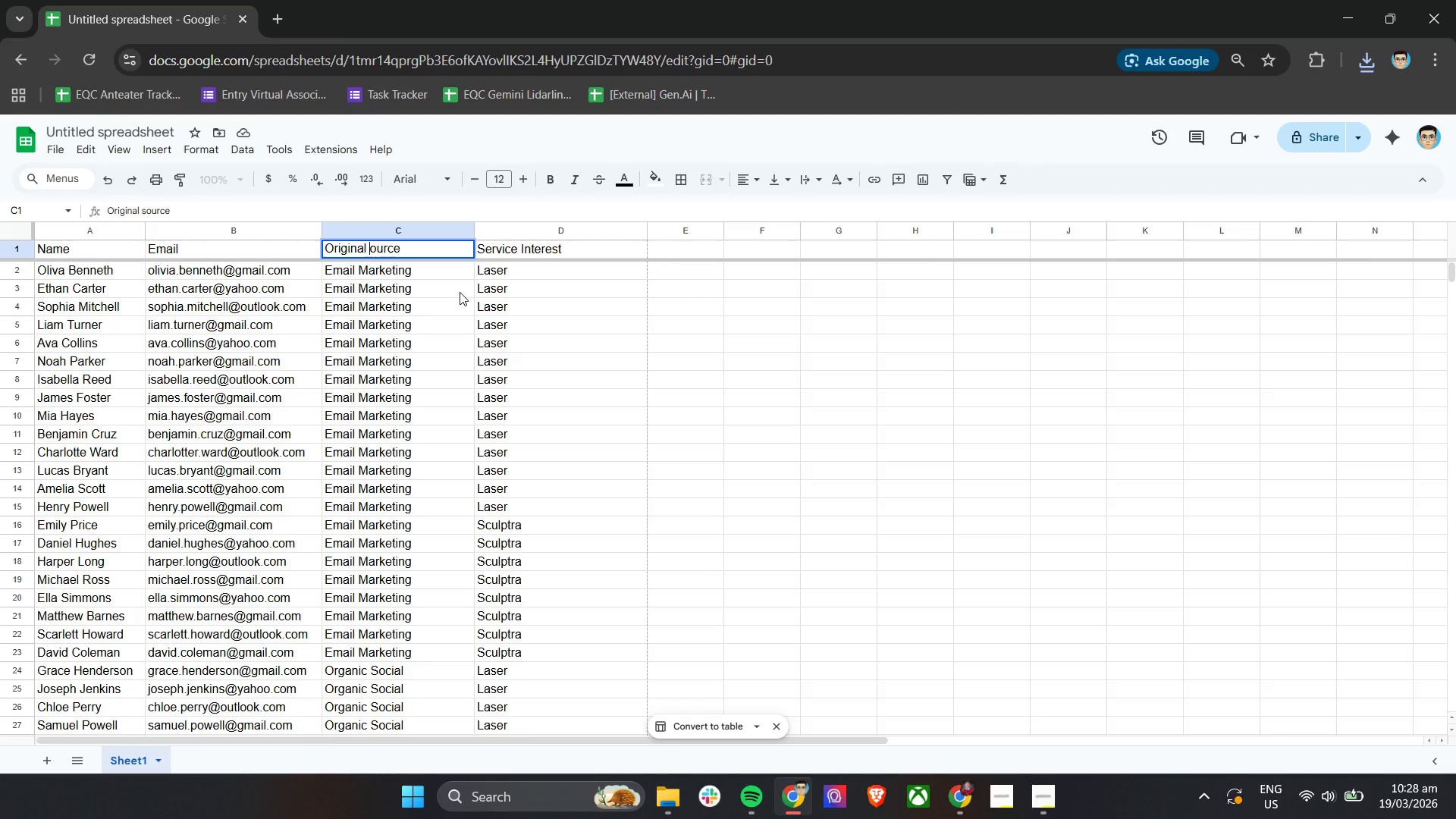 
key(Shift+ShiftLeft)
 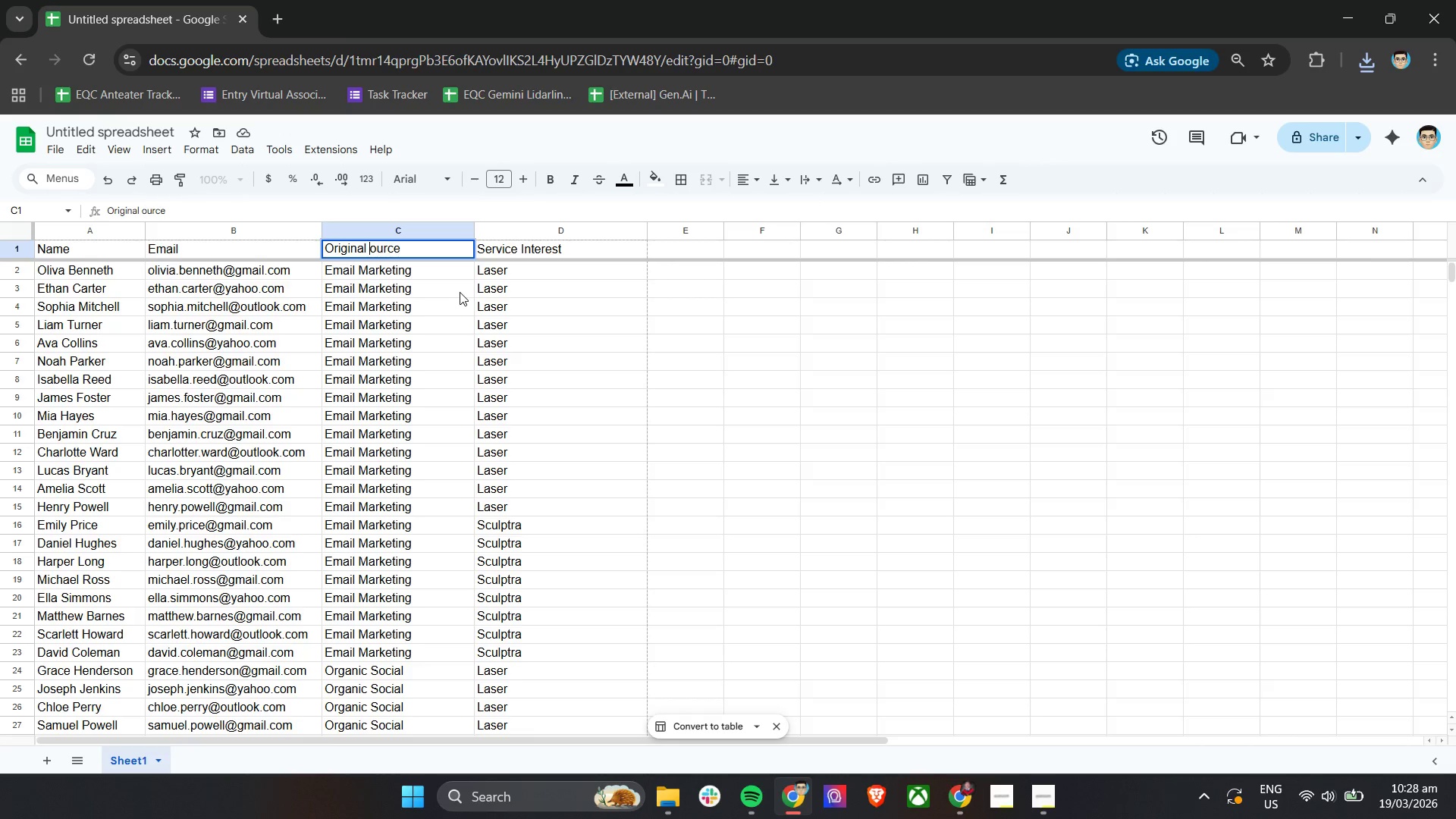 
key(Shift+S)
 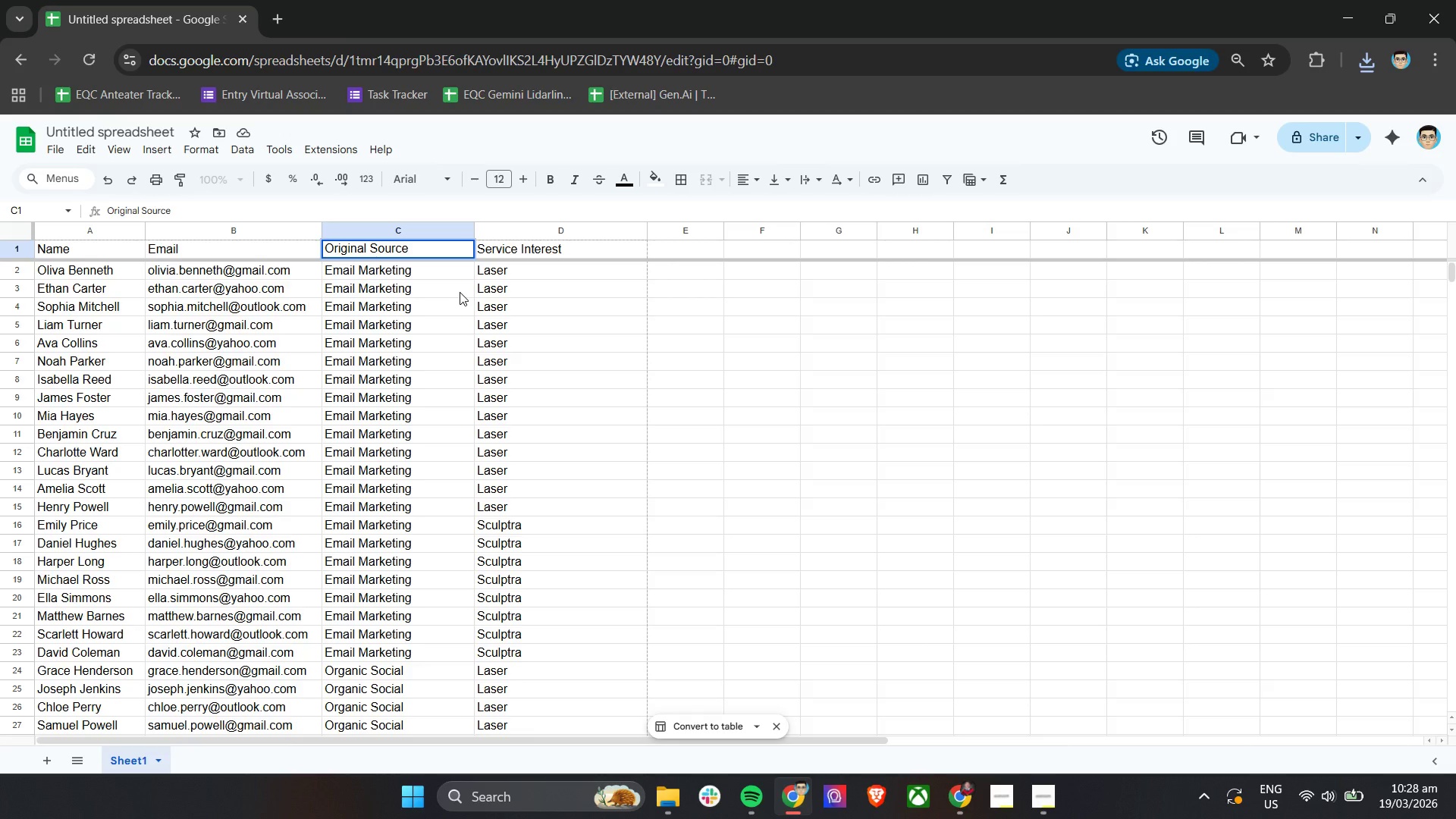 
wait(13.19)
 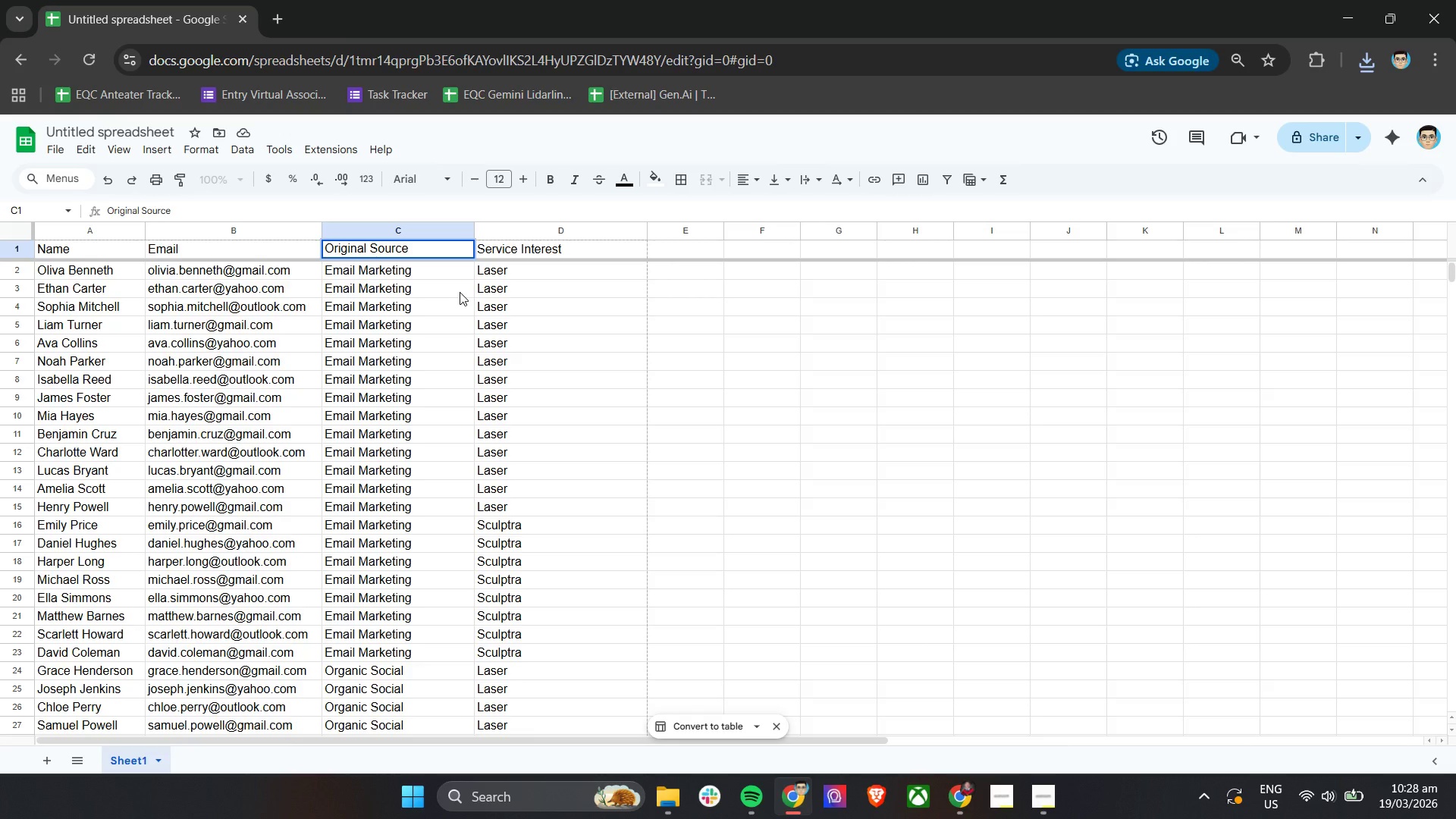 
left_click([661, 811])
 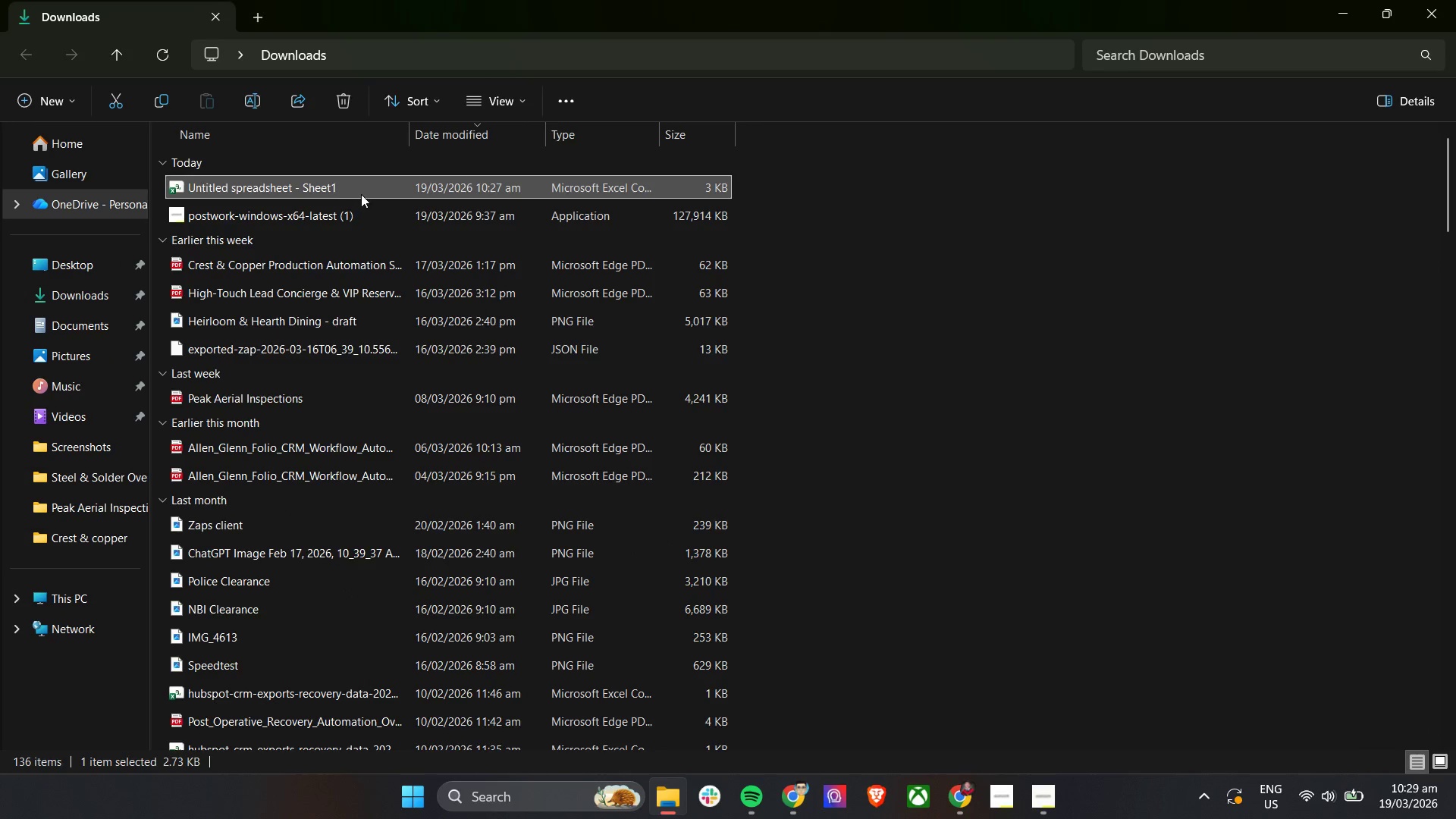 
left_click([361, 194])
 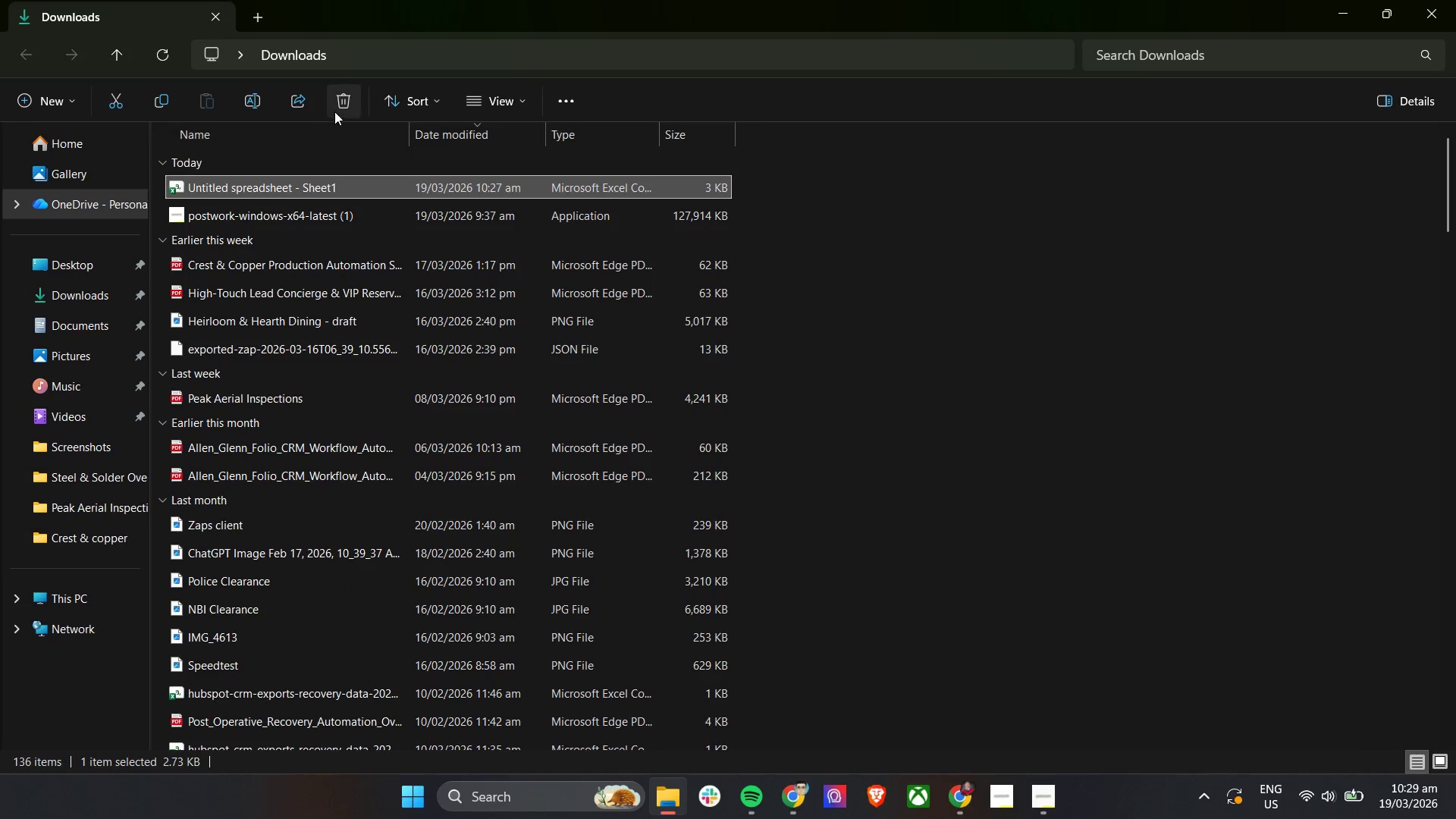 
left_click([334, 111])
 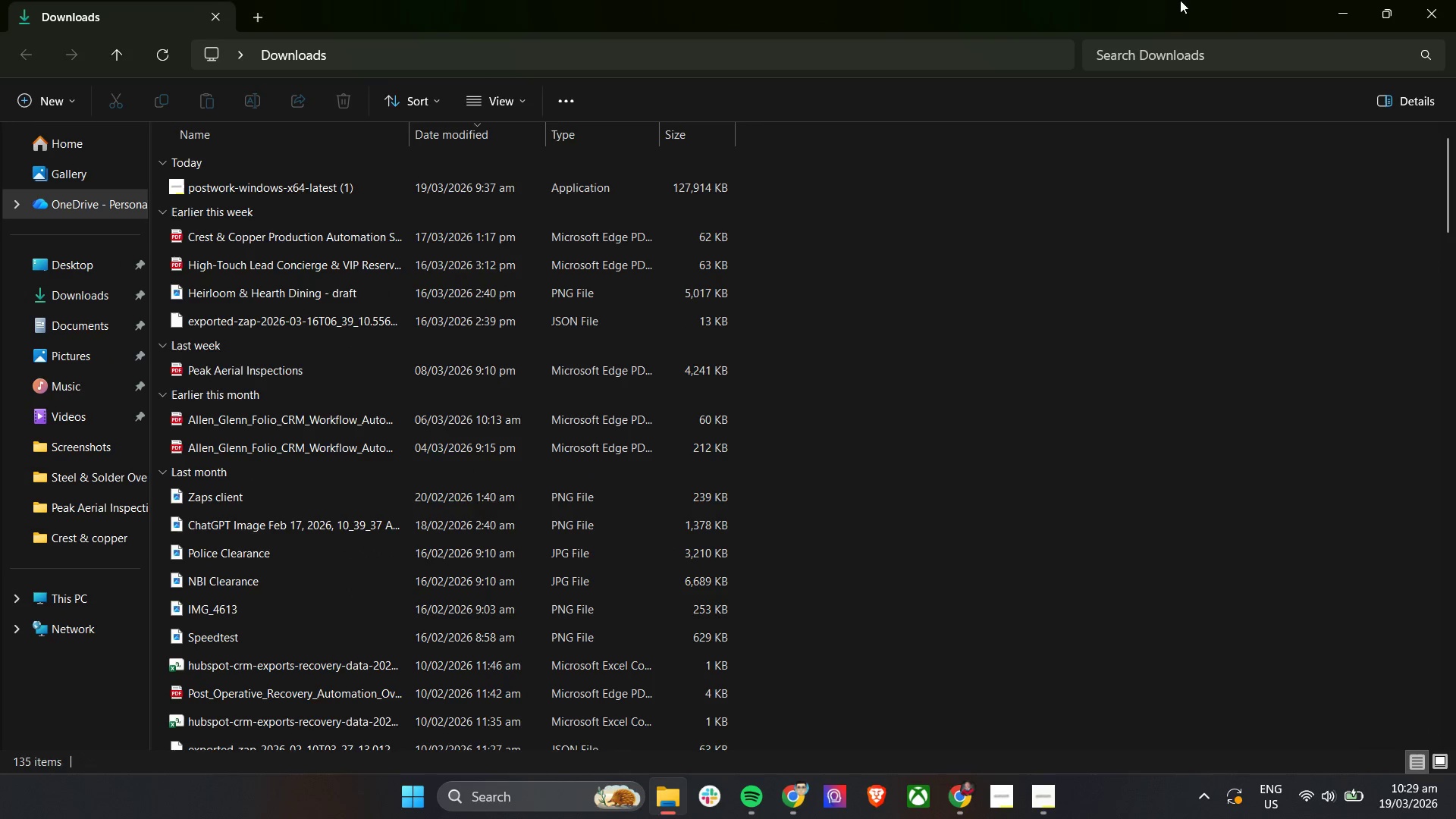 
left_click([1340, 14])
 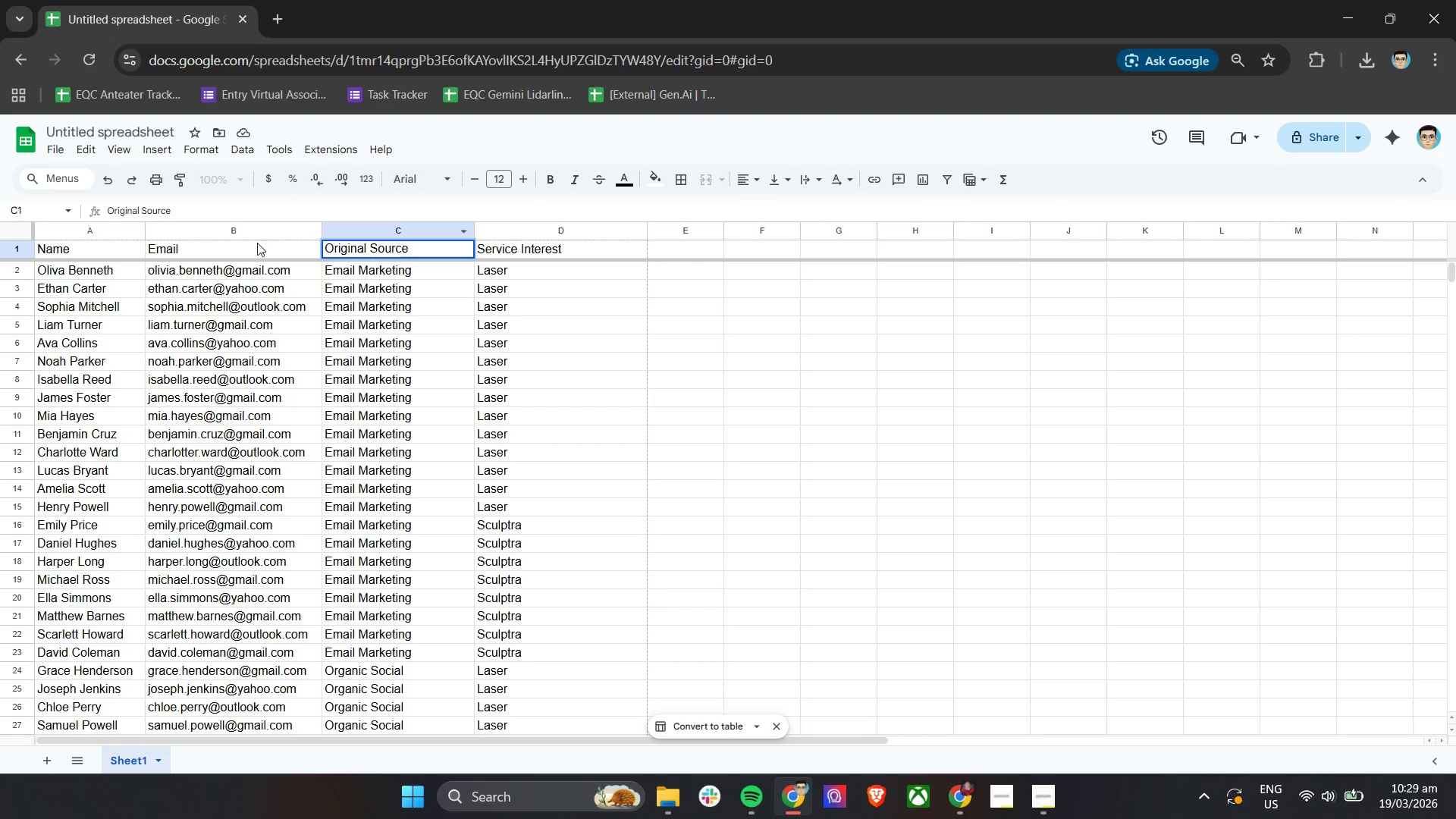 
left_click([595, 356])
 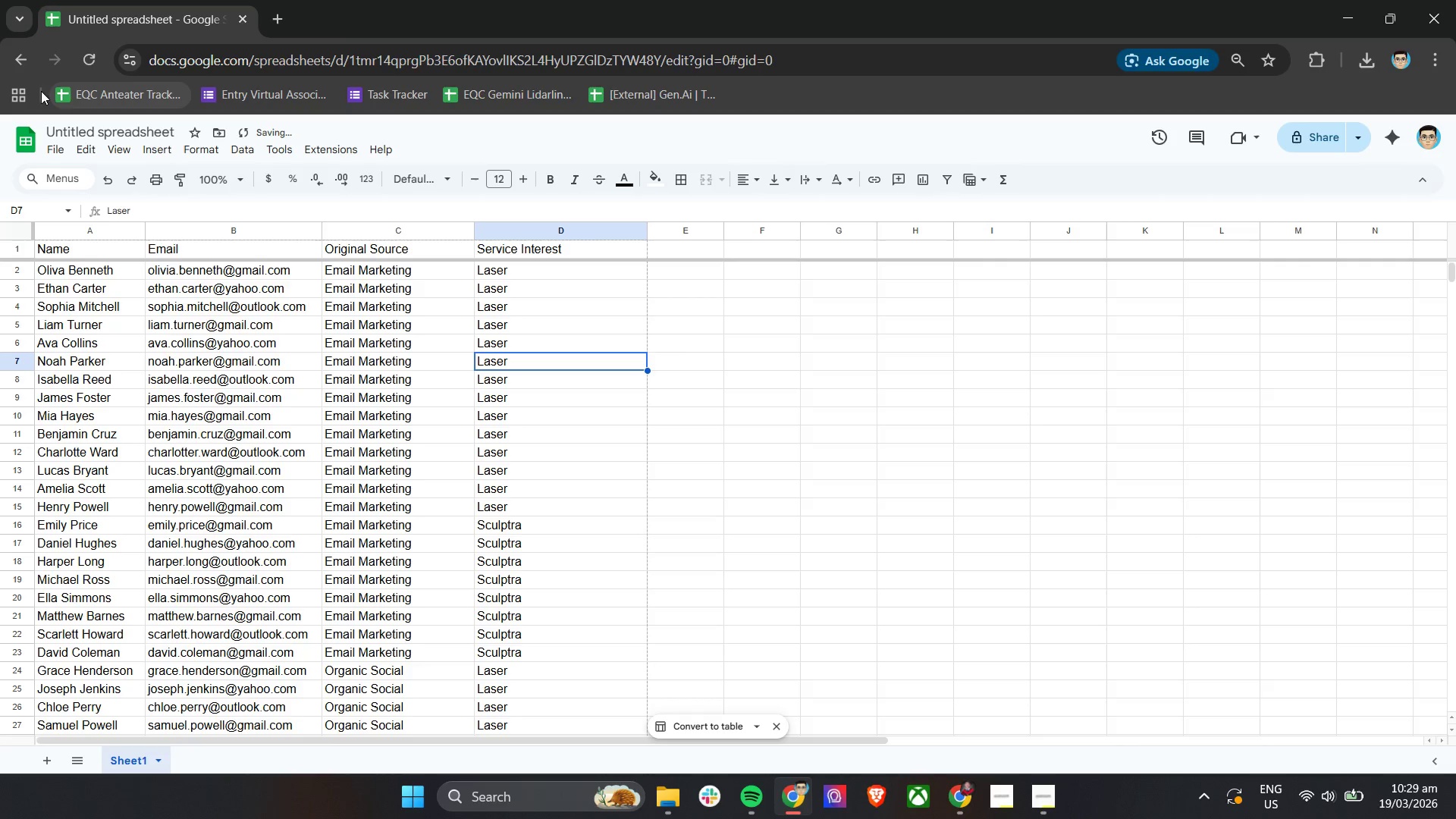 
left_click([59, 149])
 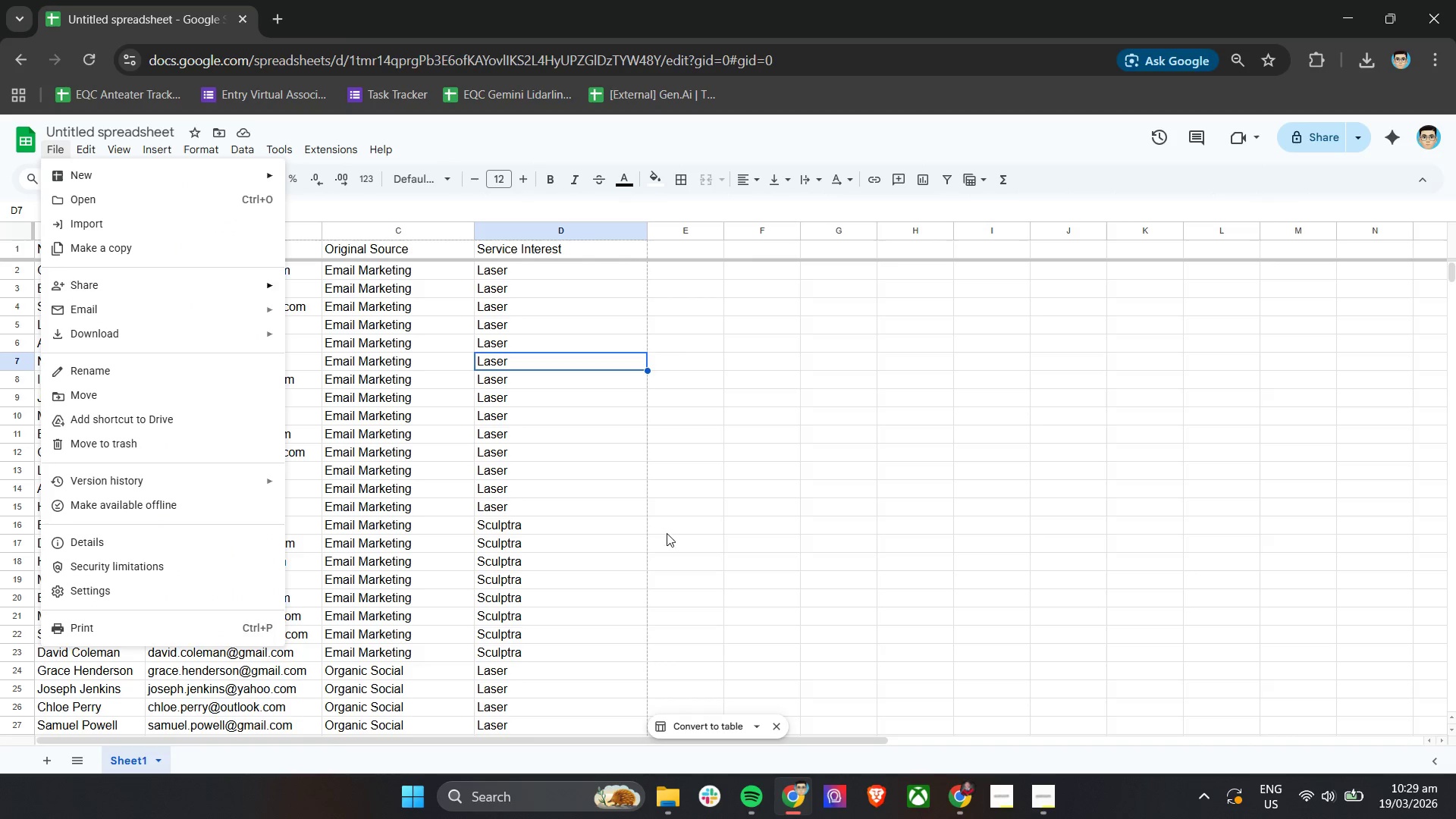 
left_click([1034, 798])
 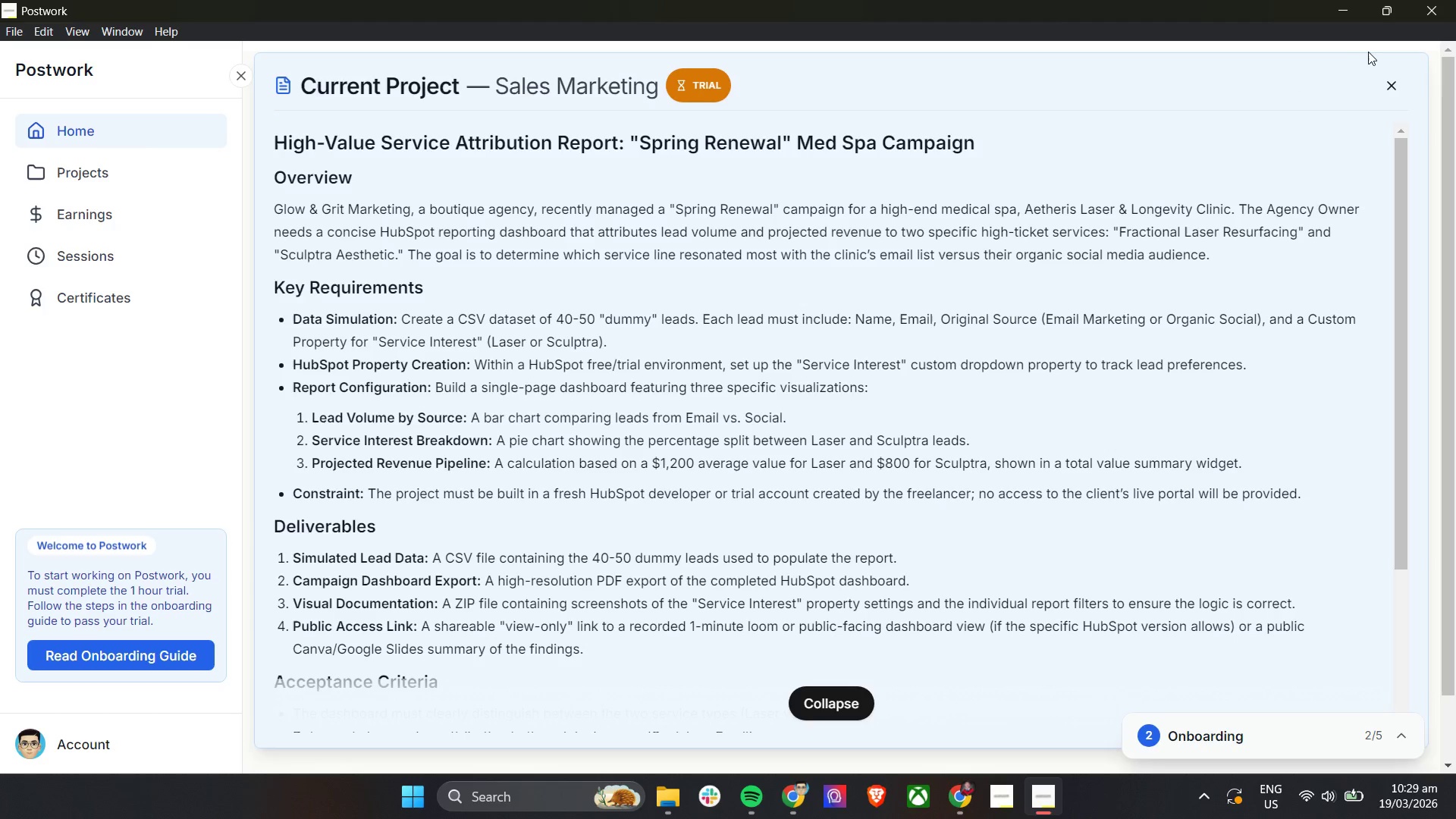 
wait(7.19)
 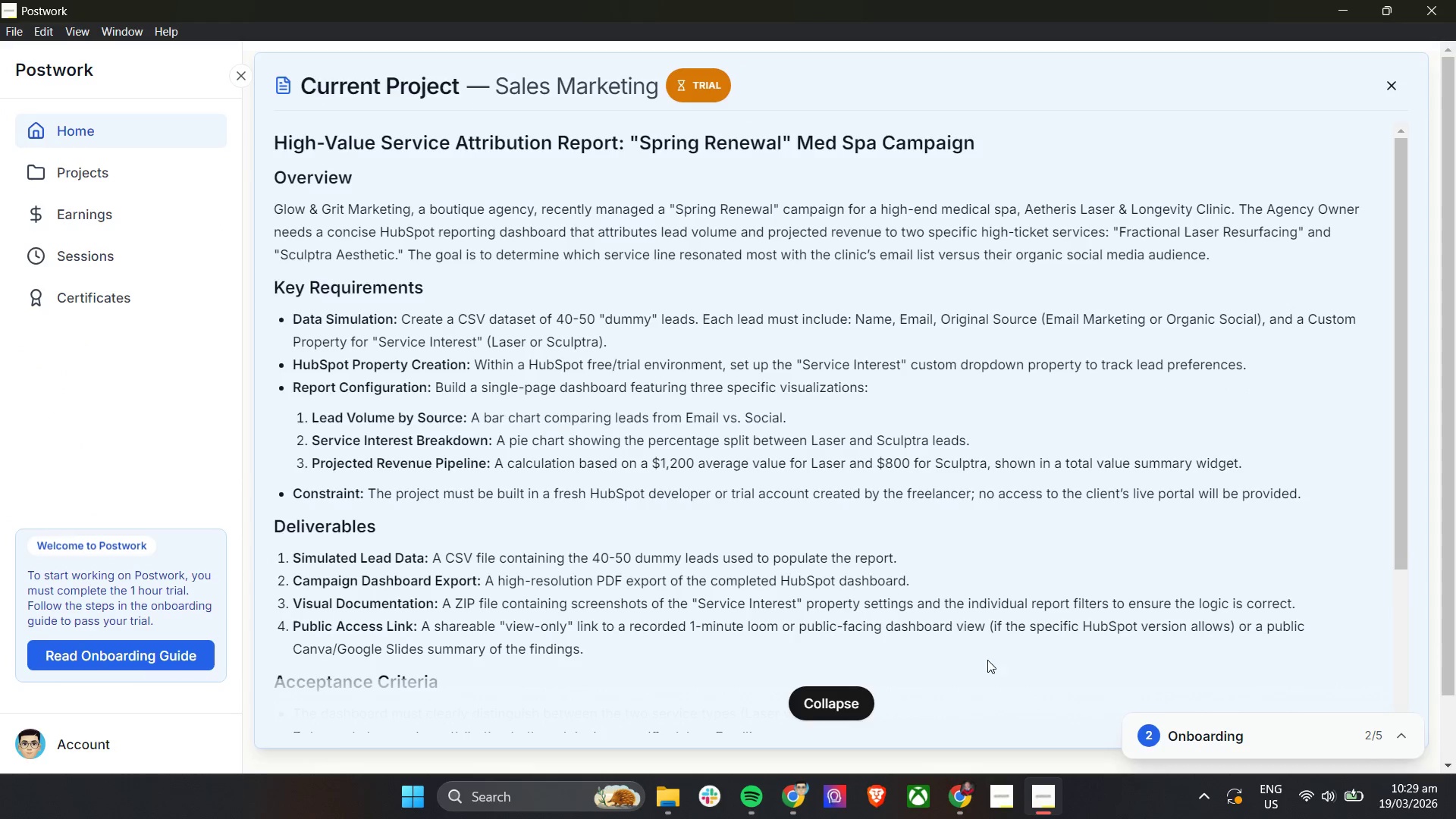 
double_click([145, 127])
 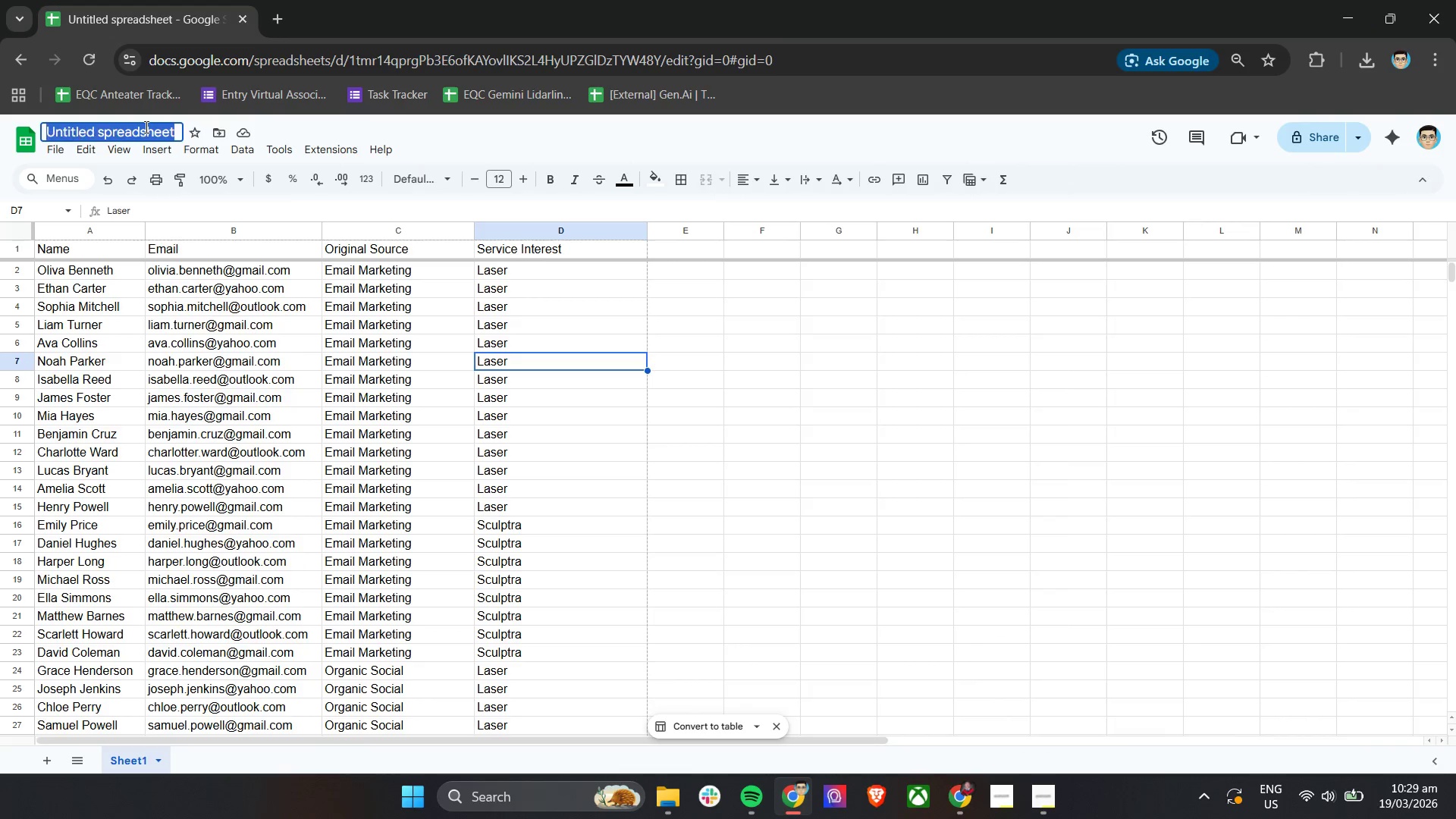 
triple_click([145, 127])
 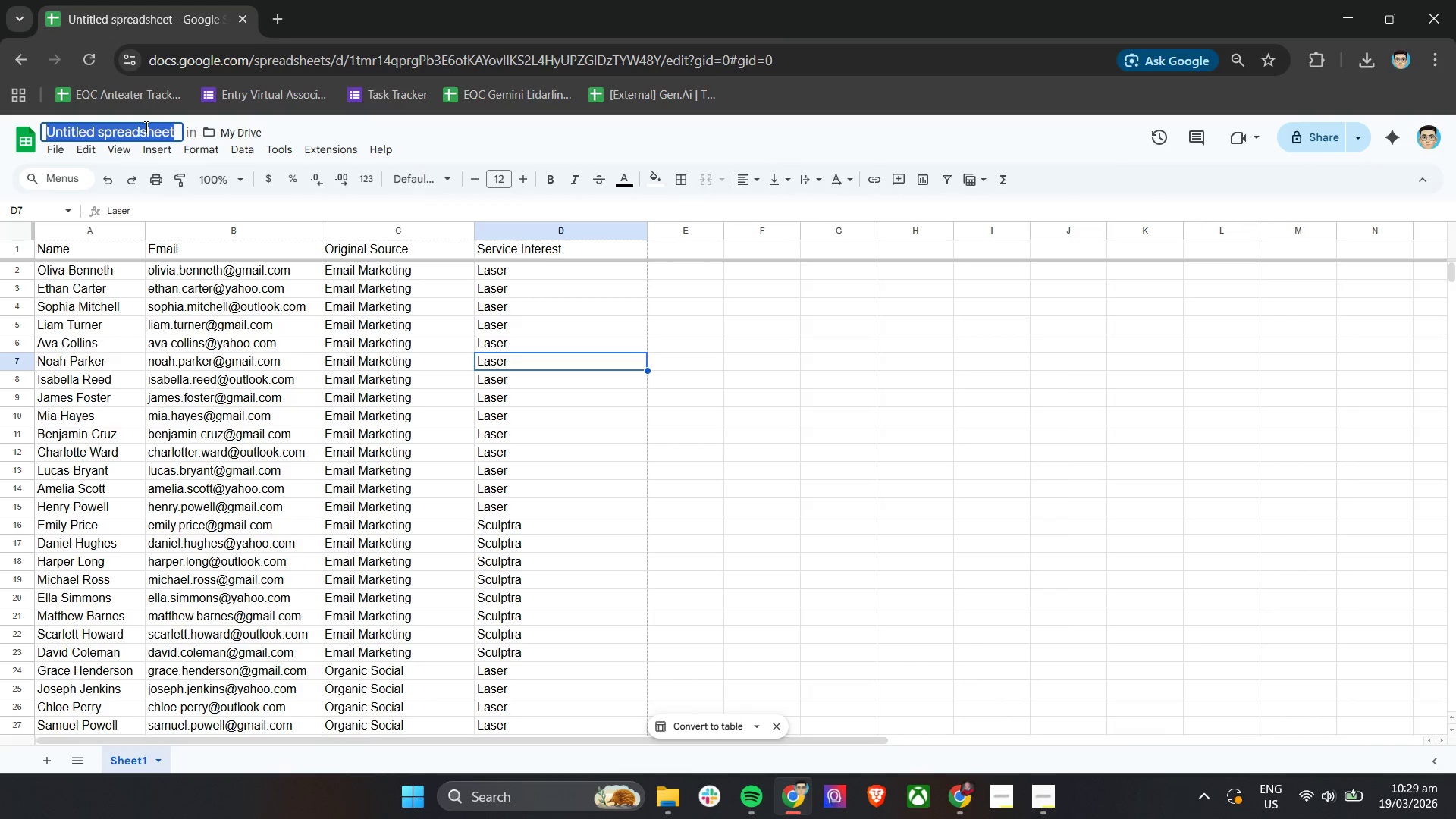 
type(Spring Renewal)
 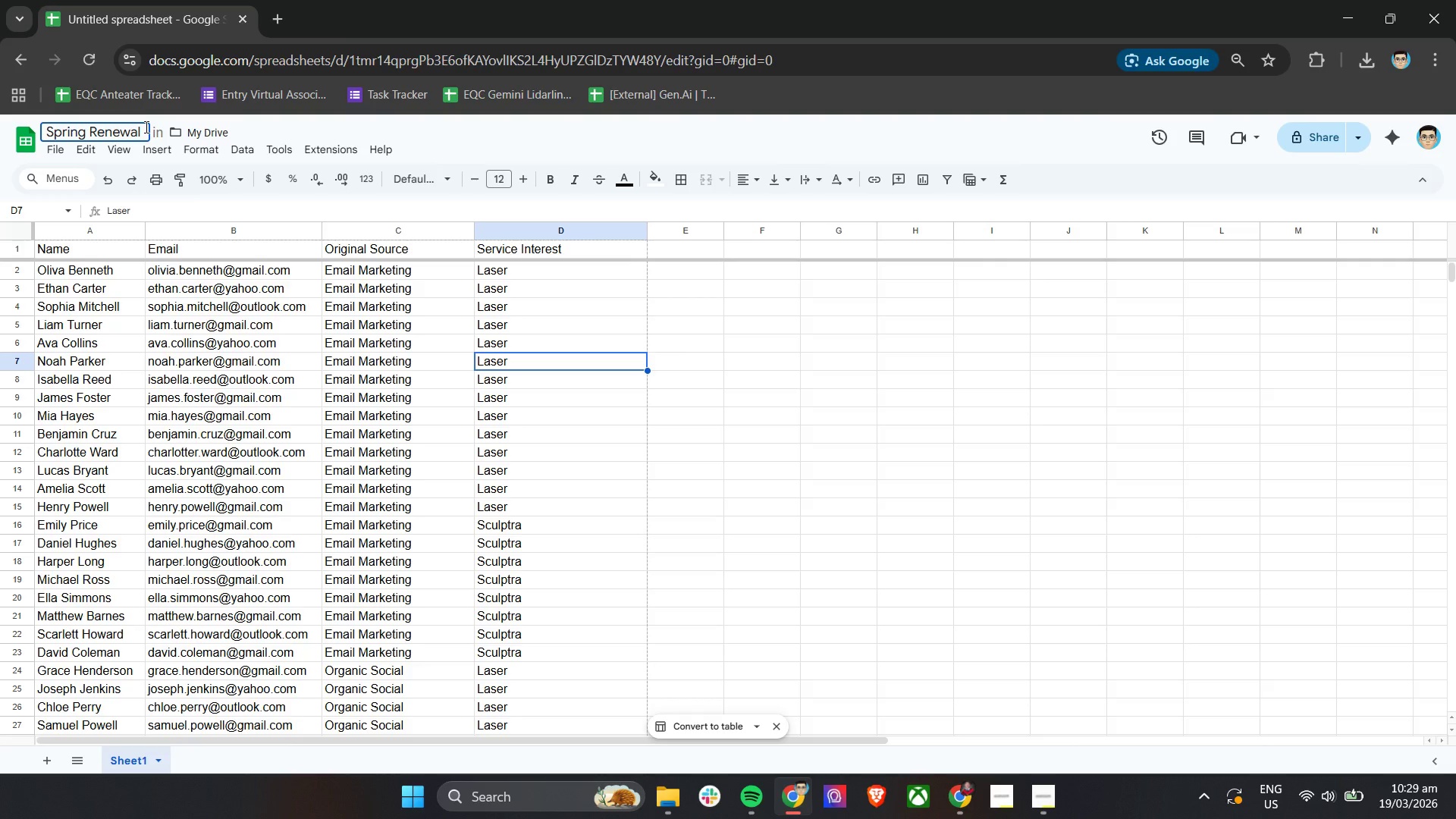 
left_click([1040, 806])